 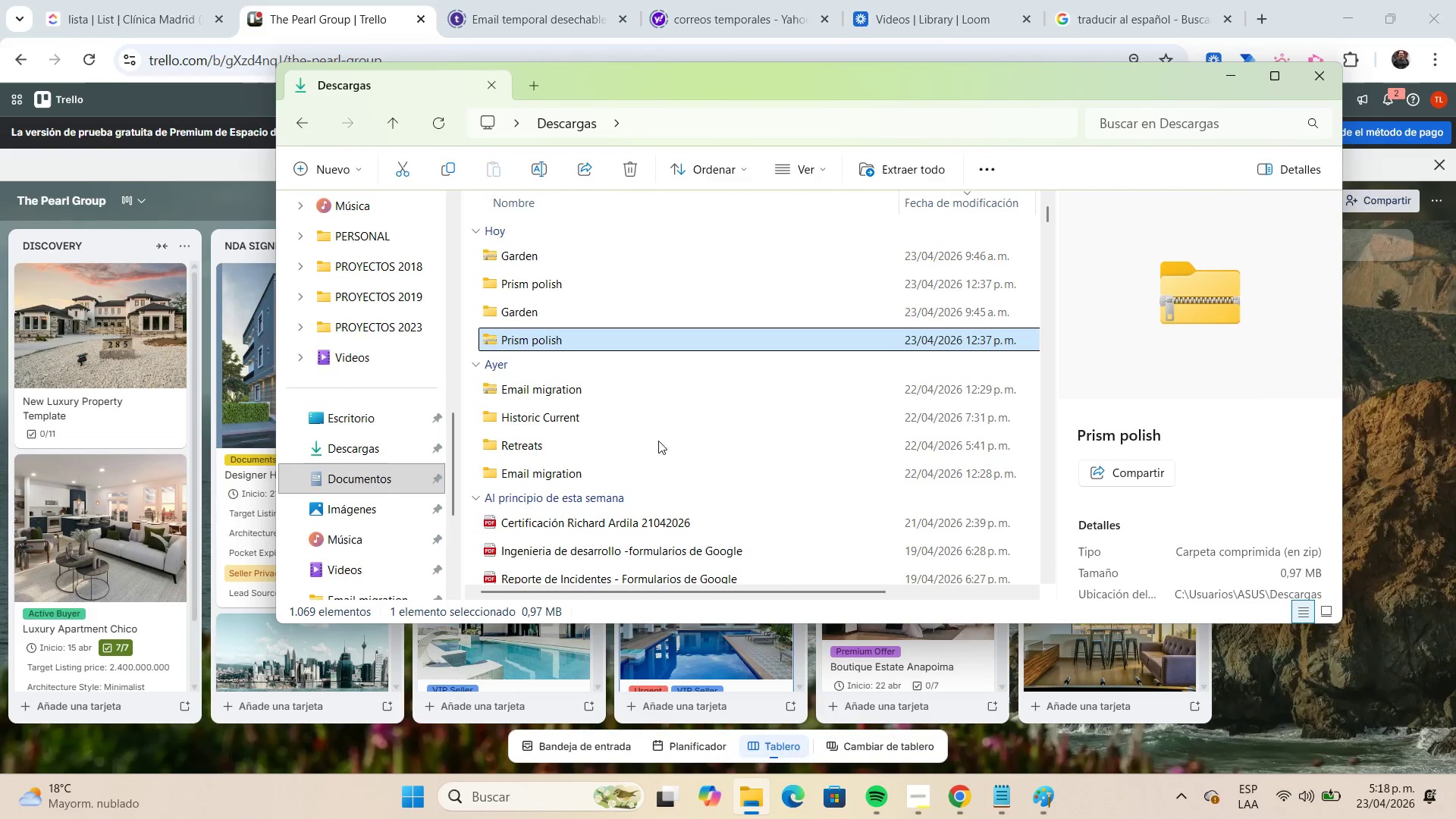 
left_click([365, 177])
 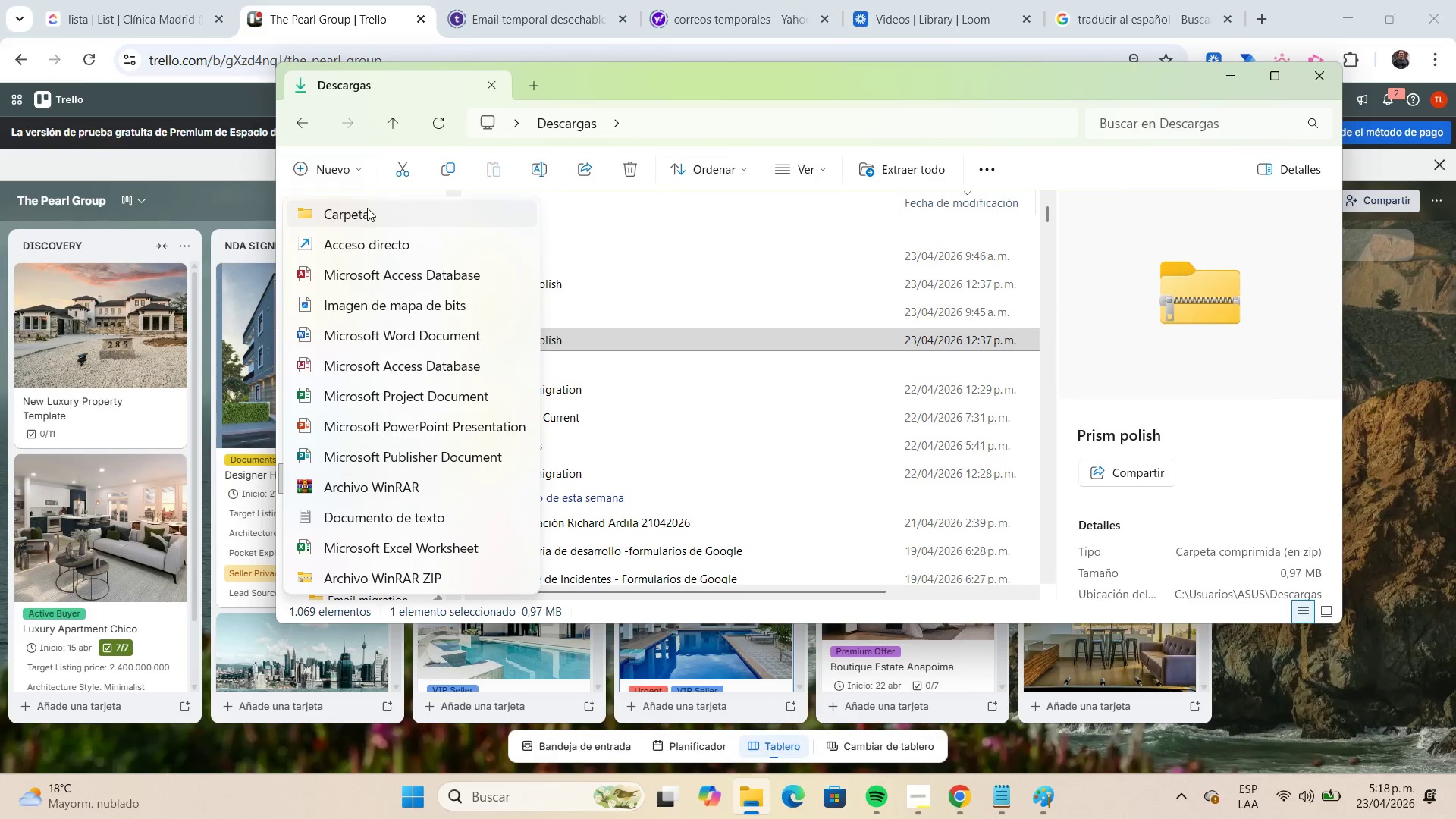 
left_click([367, 208])
 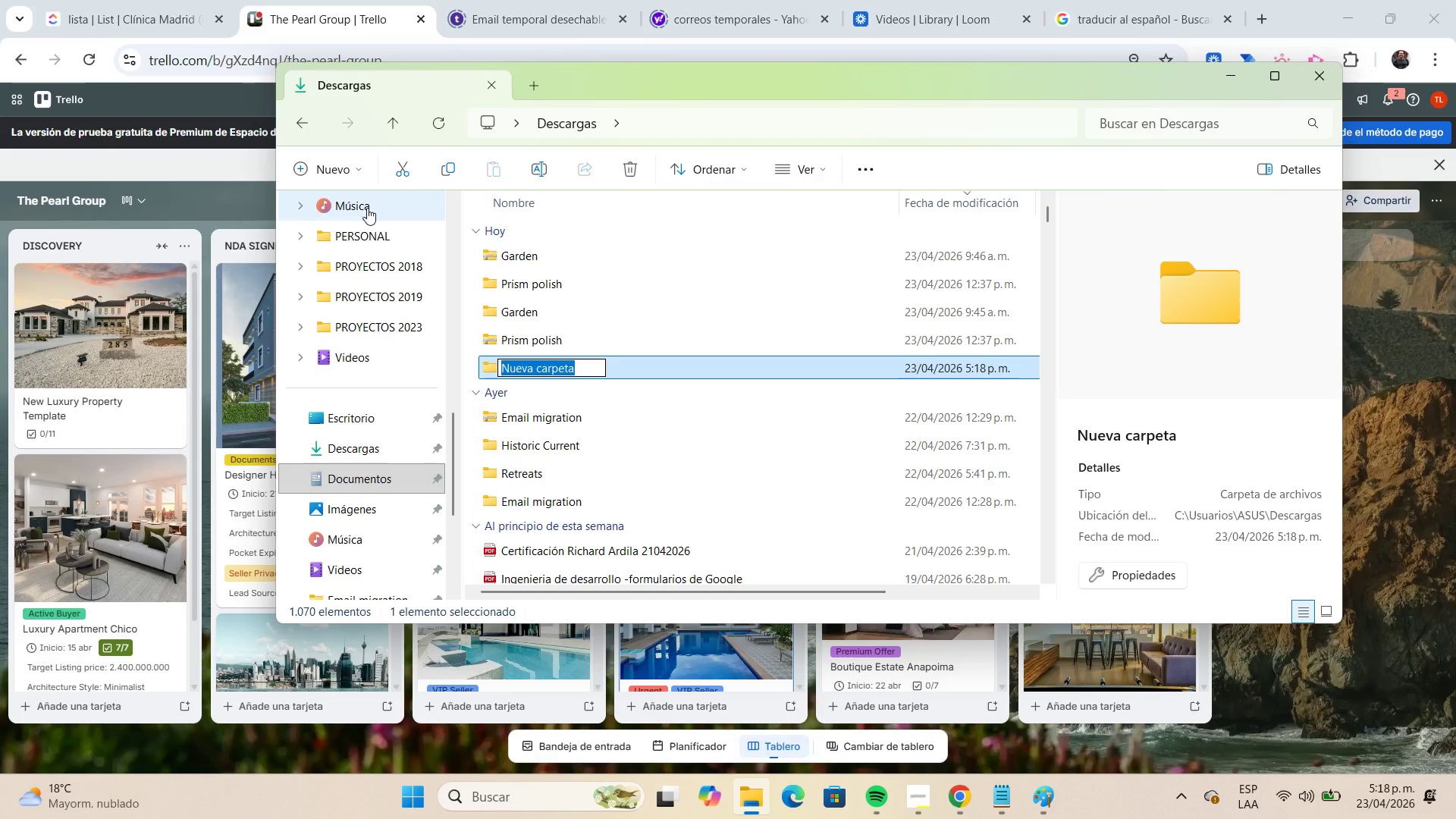 
type(PPearl Group)
 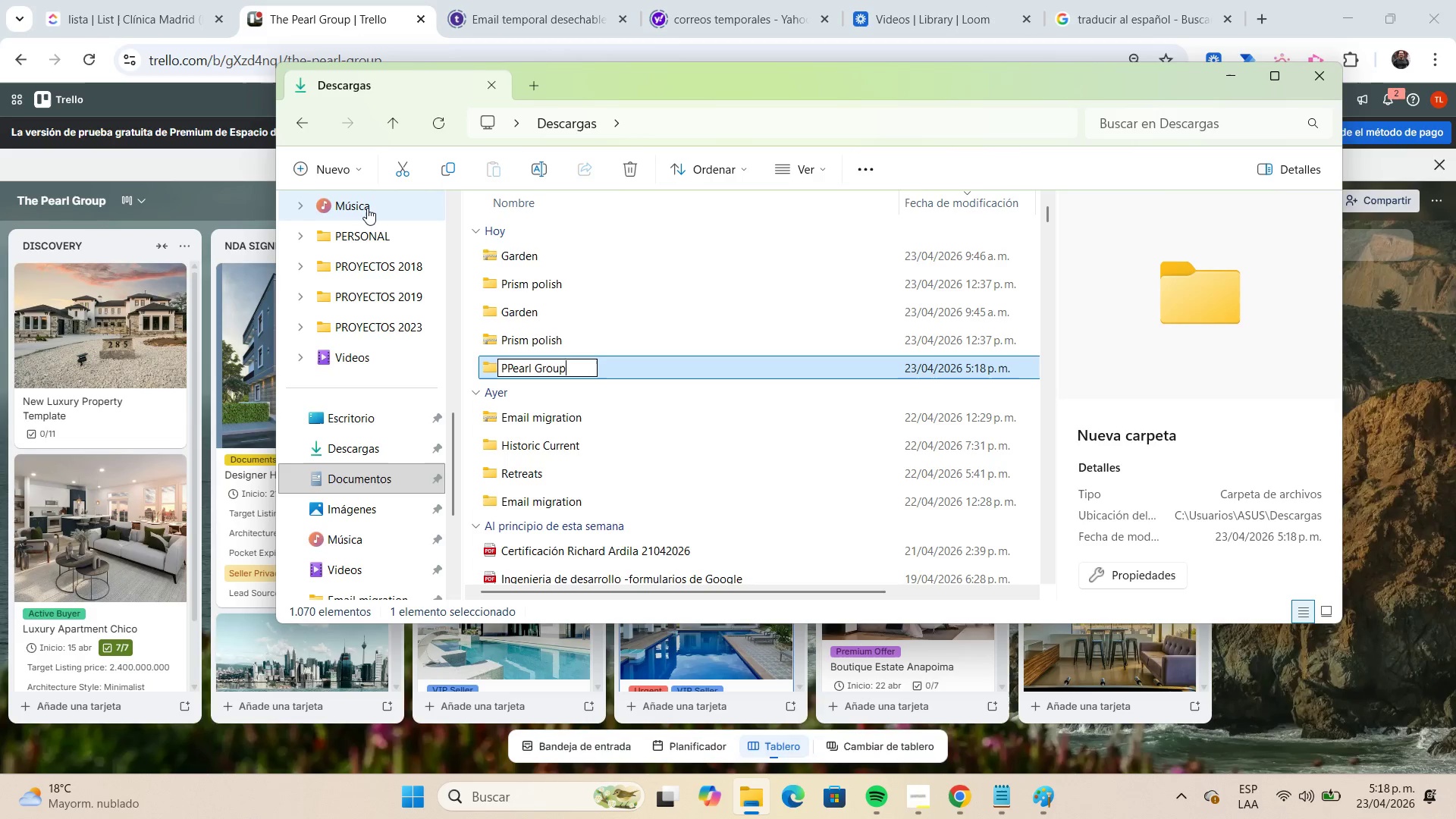 
key(Enter)
 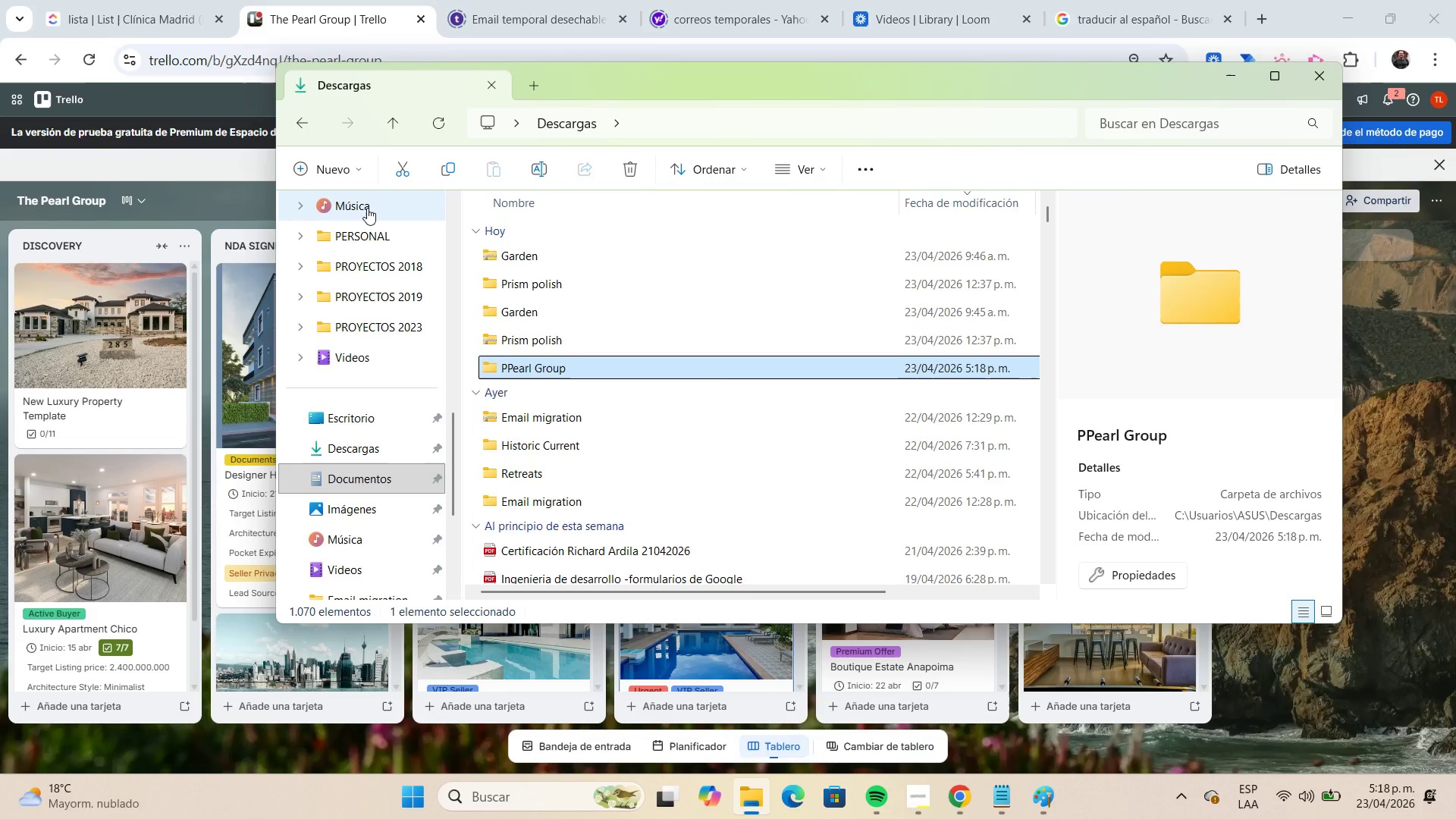 
key(Enter)
 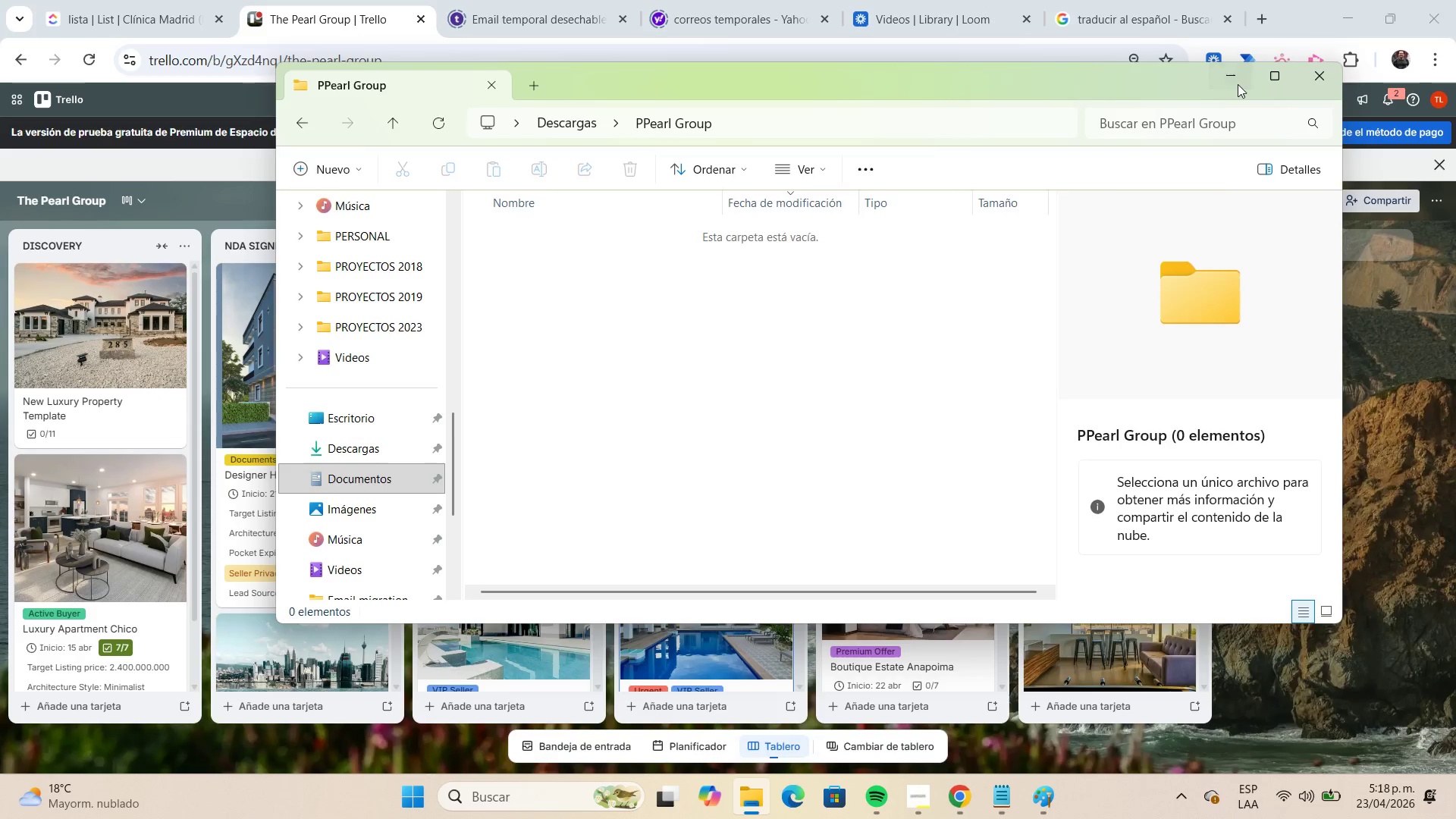 
wait(7.64)
 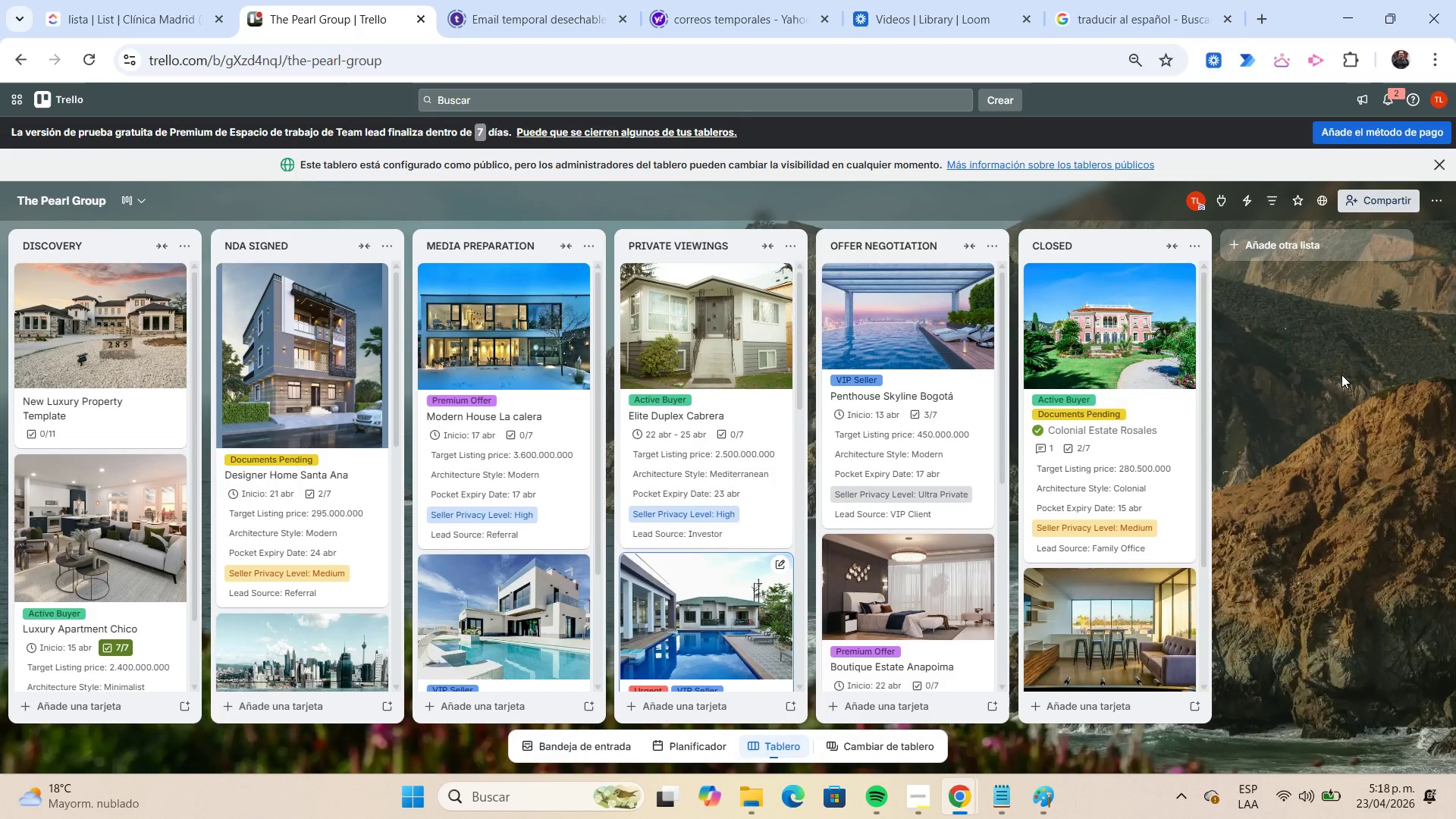 
key(Meta+Shift+S)
 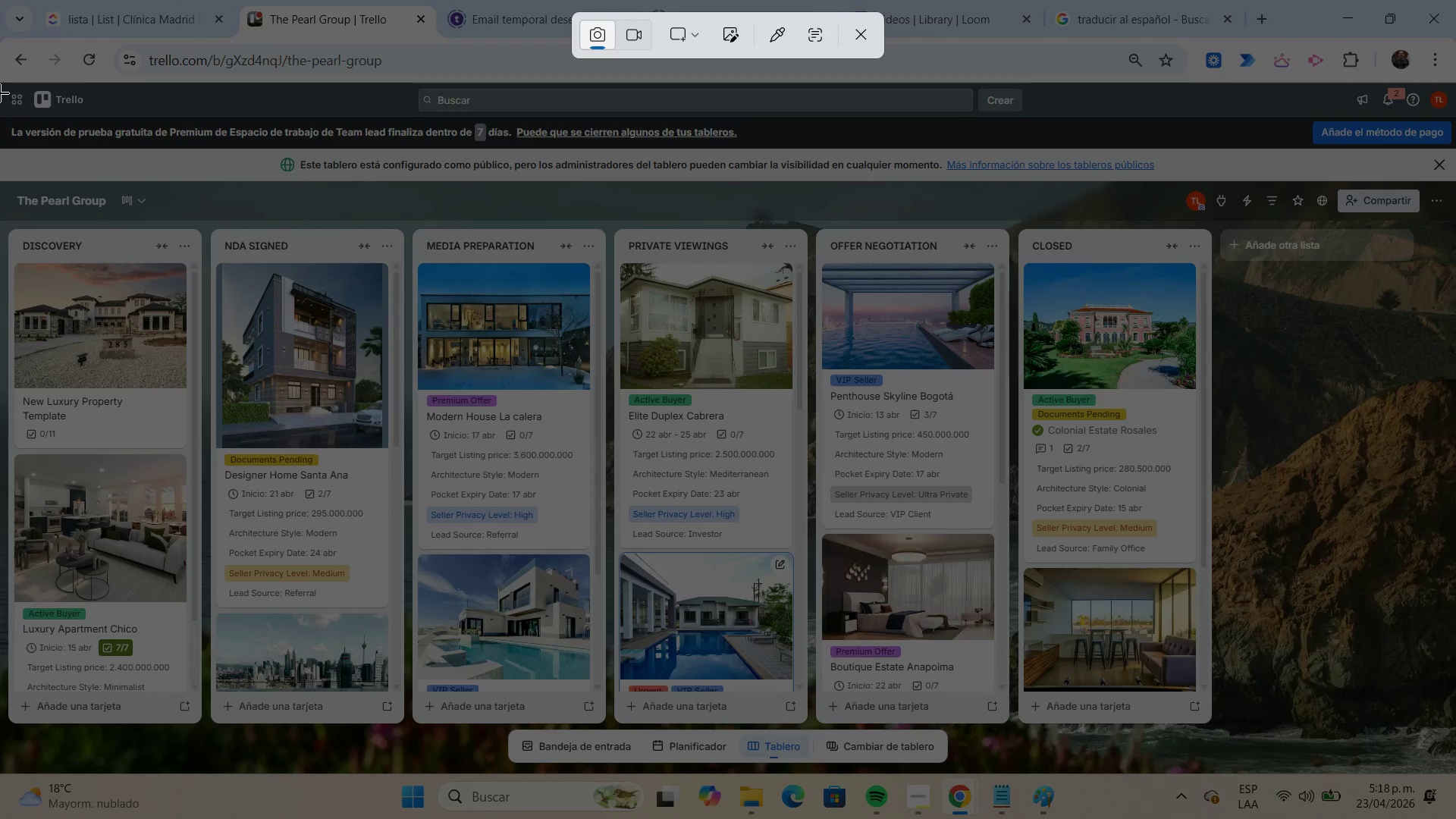 
left_click_drag(start_coordinate=[0, 89], to_coordinate=[1452, 768])
 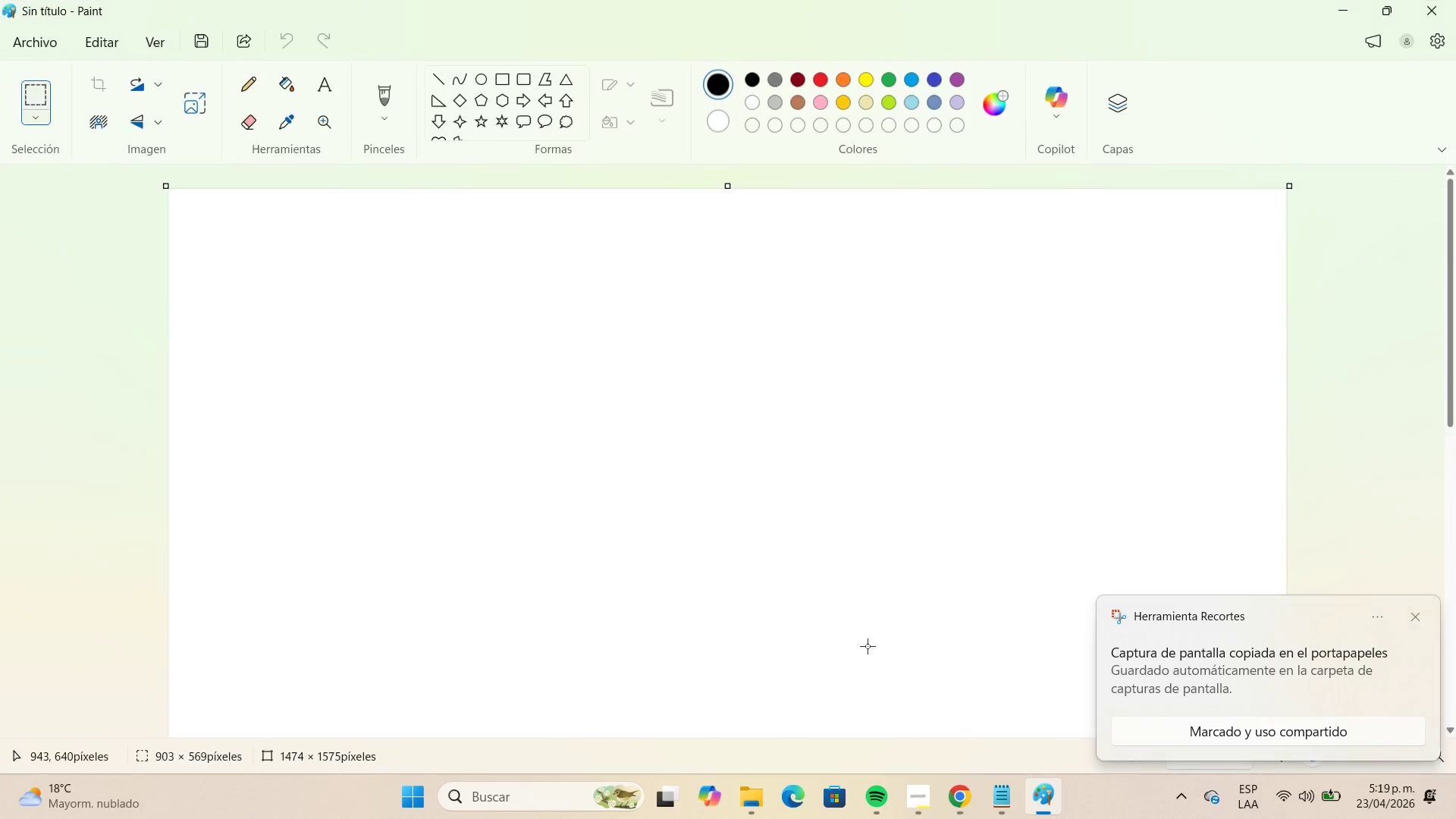 
key(Control+V)
 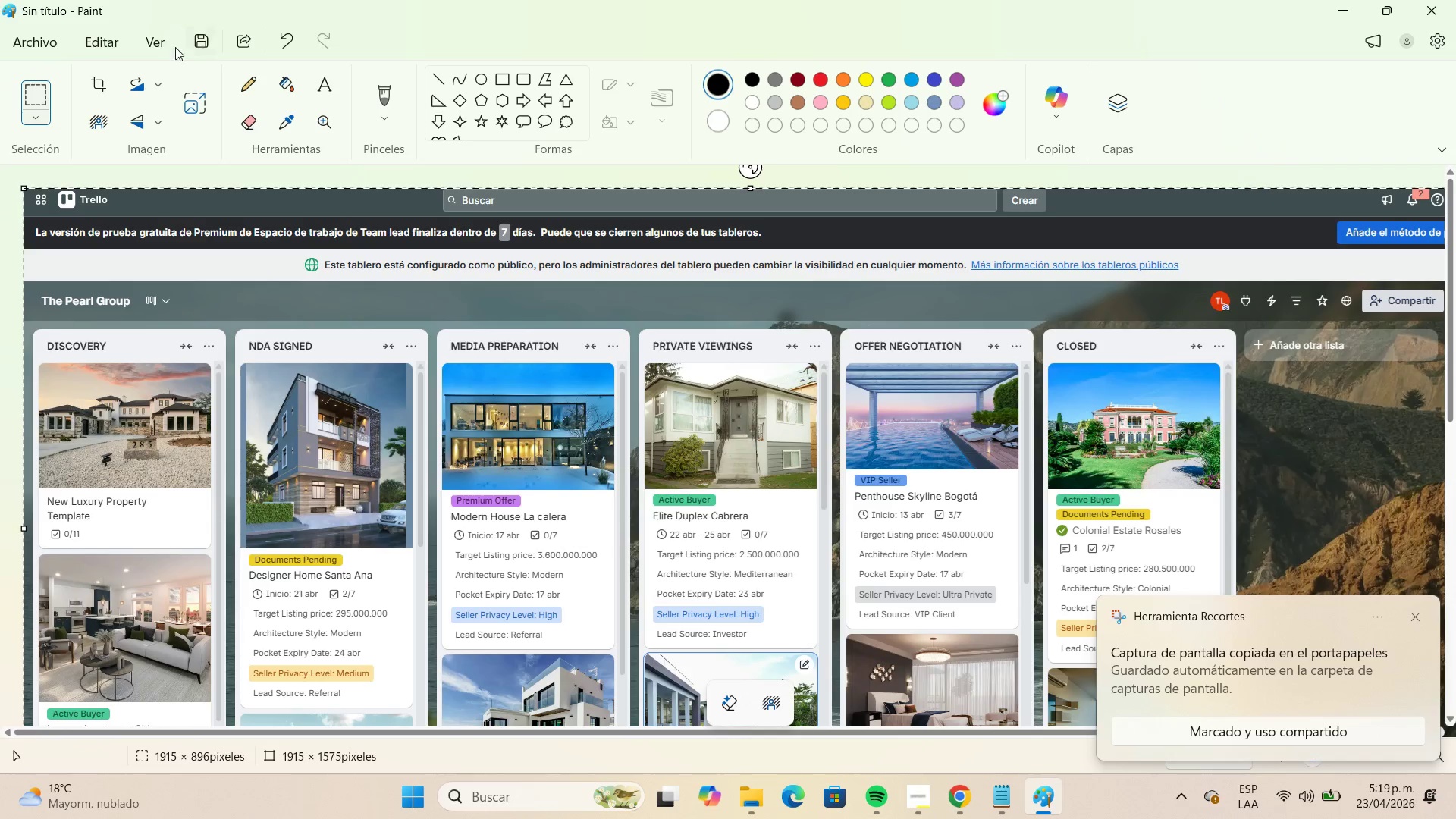 
left_click([56, 46])
 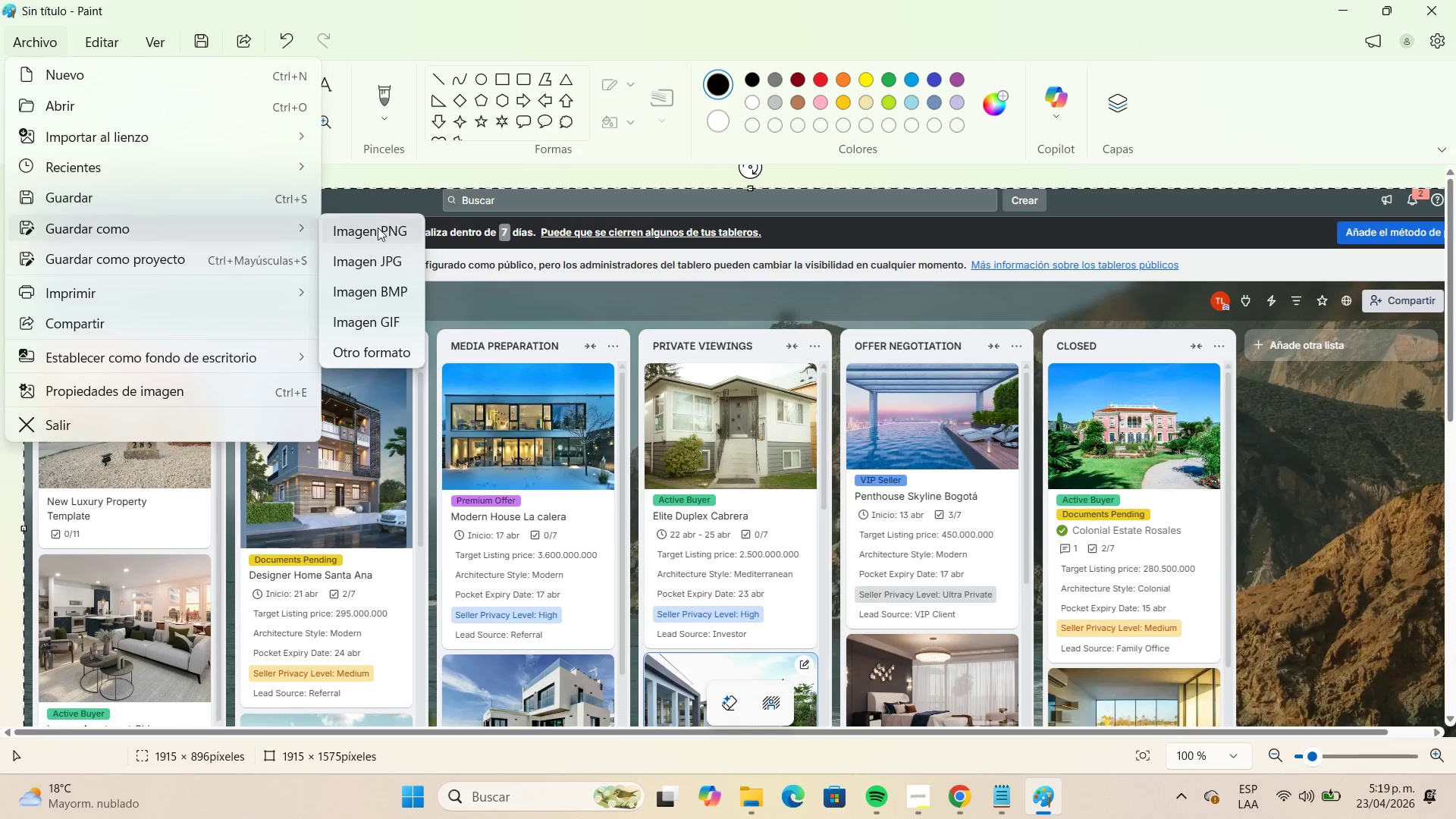 
left_click([410, 259])
 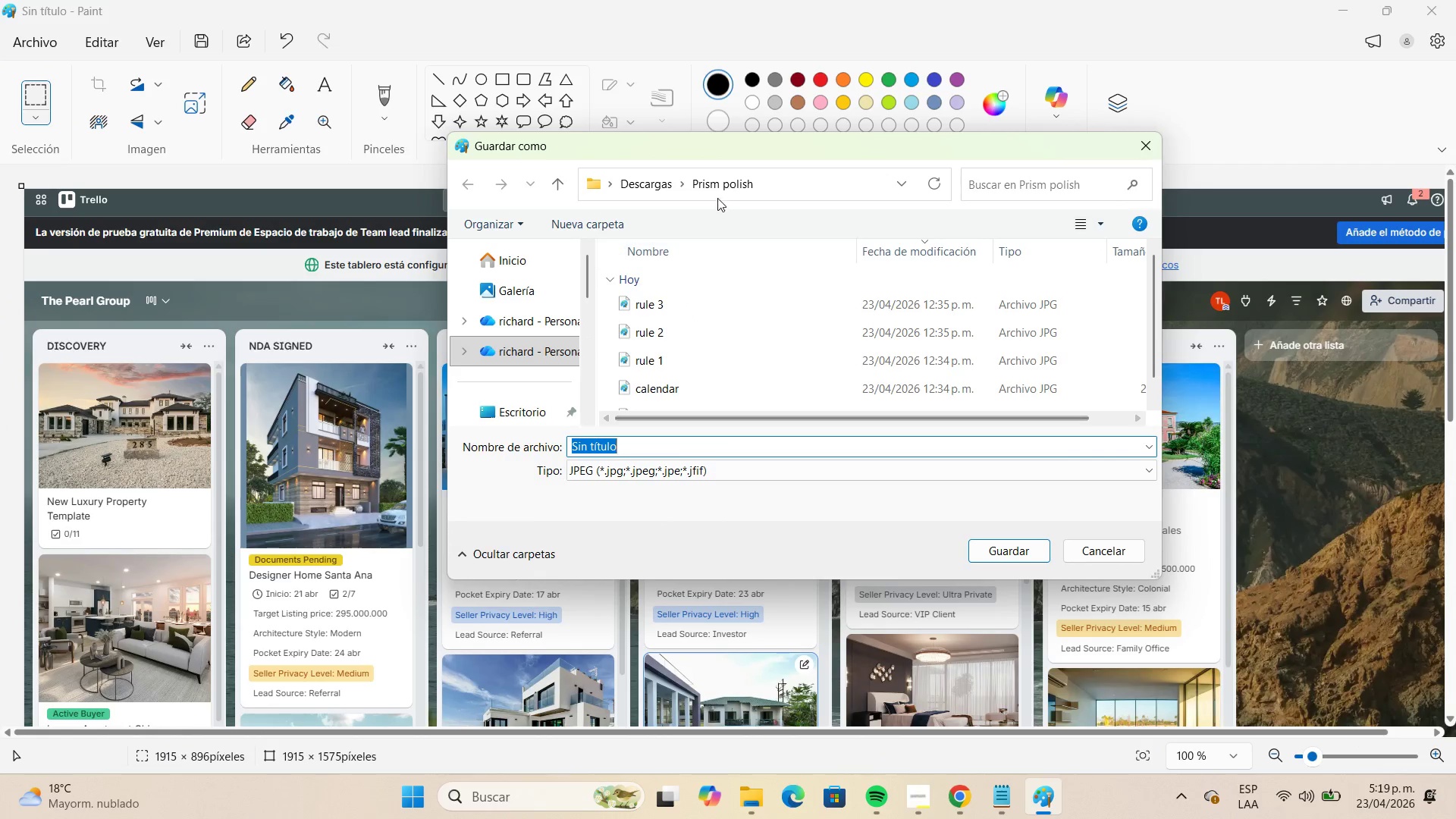 
left_click([666, 183])
 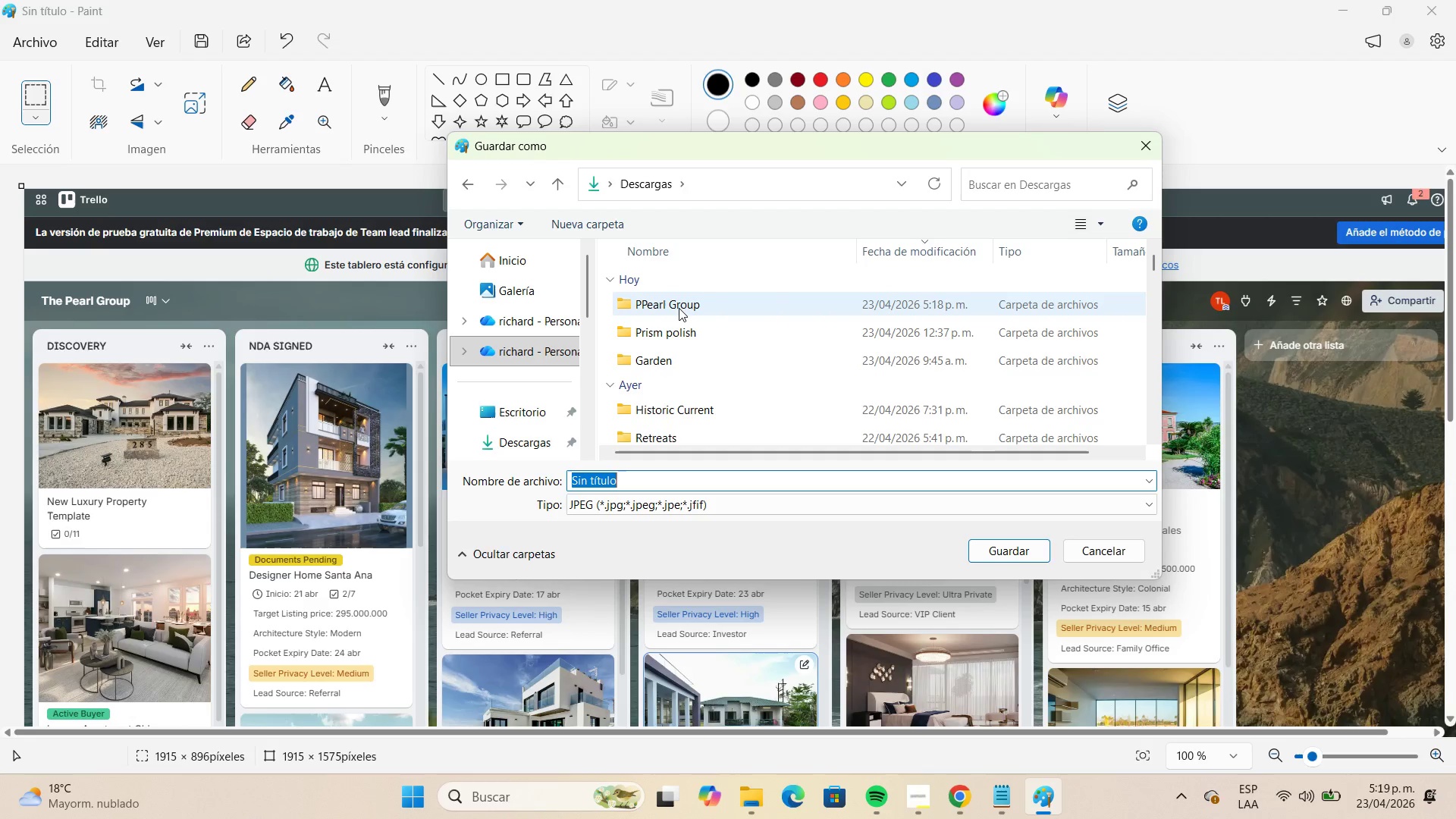 
double_click([679, 308])
 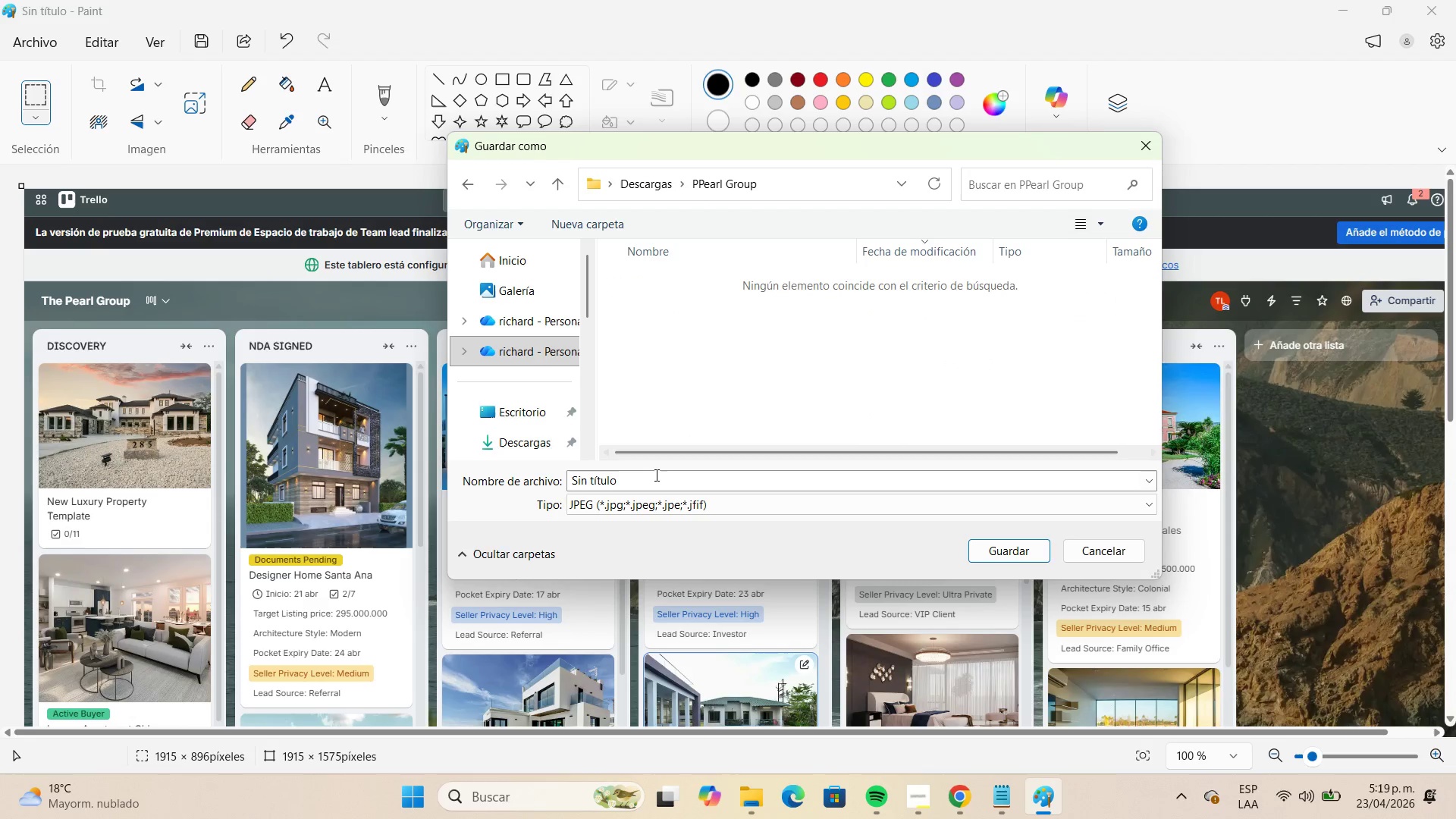 
left_click([654, 476])
 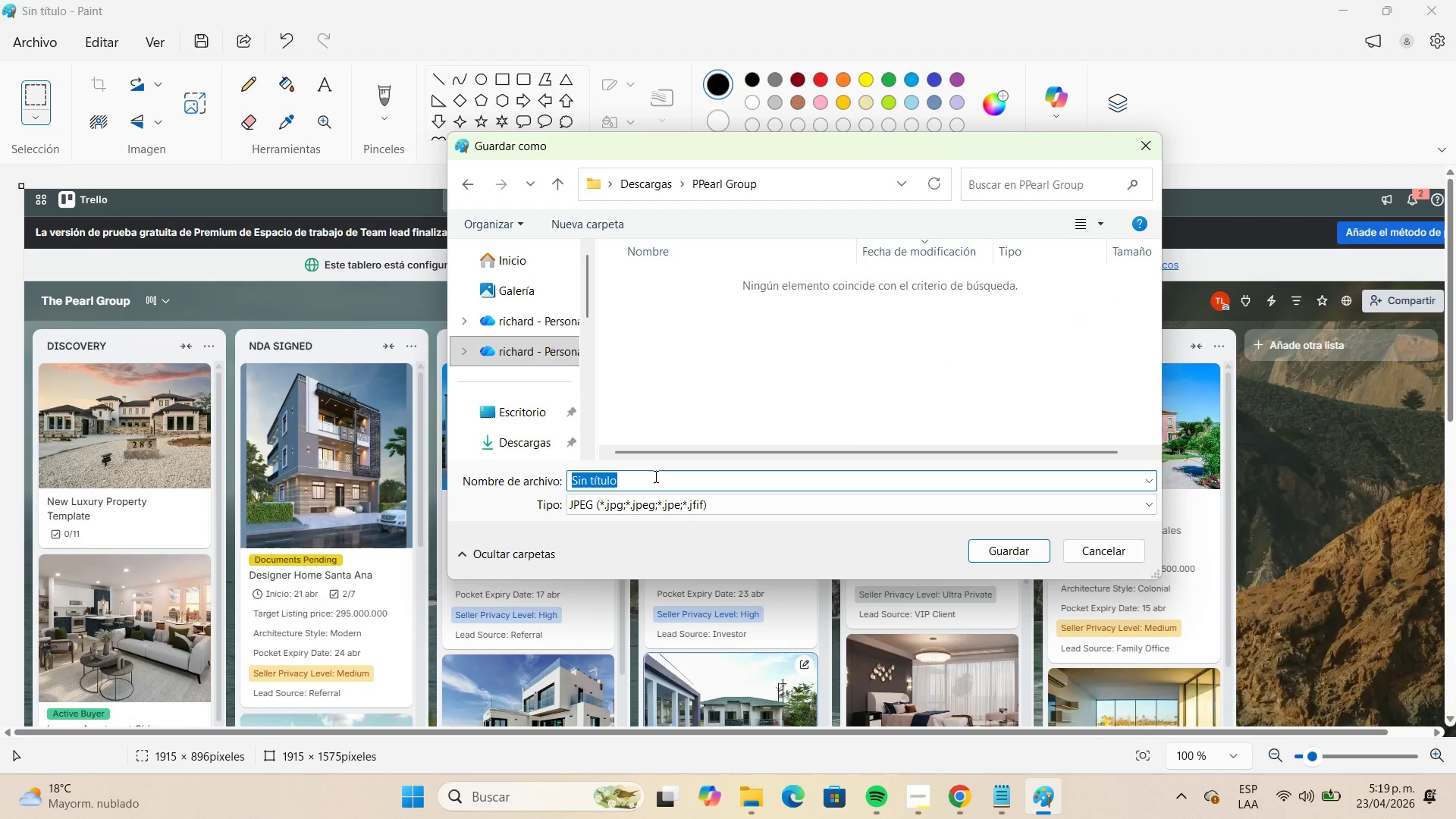 
type(kanbam)
 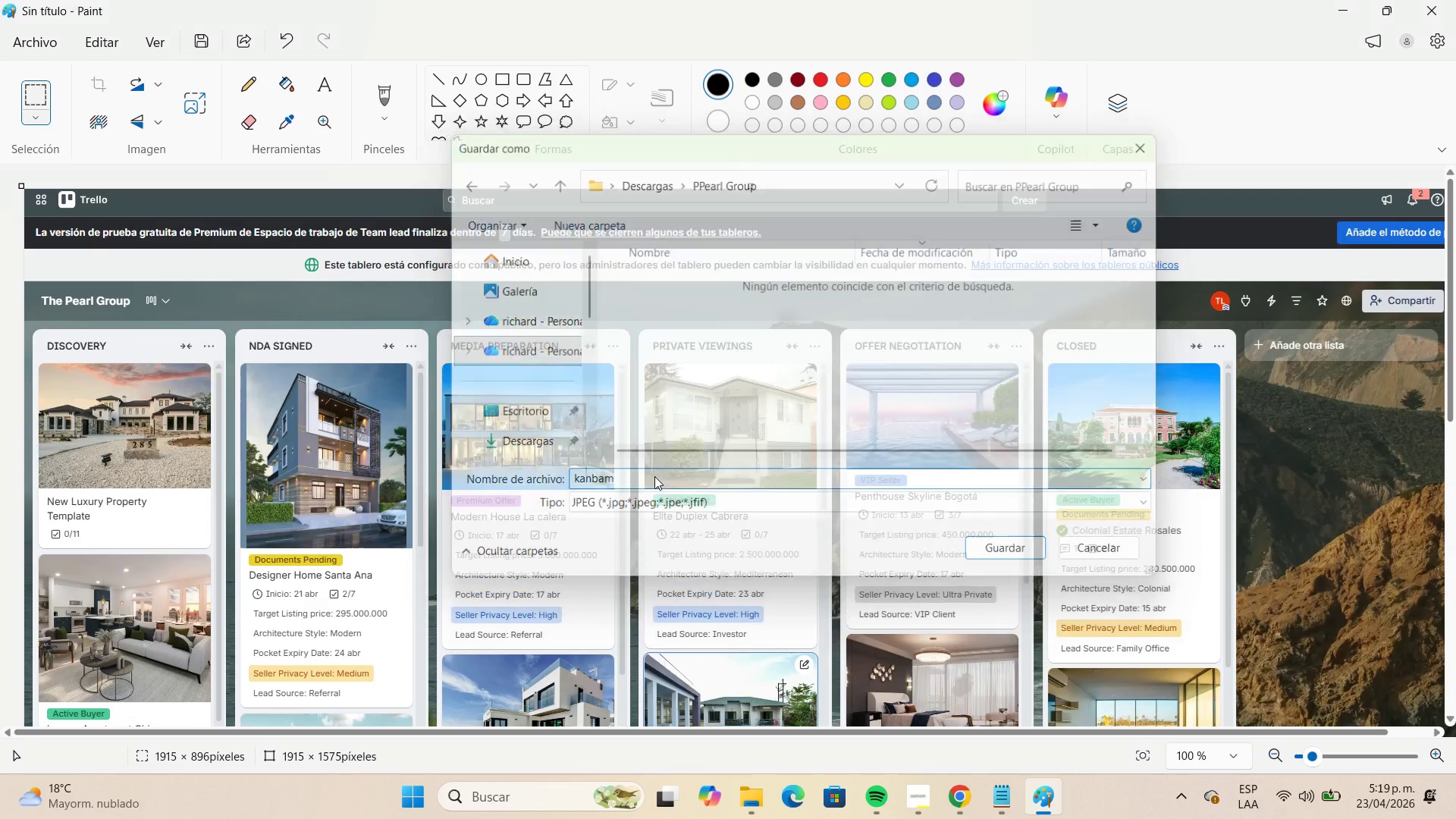 
key(Enter)
 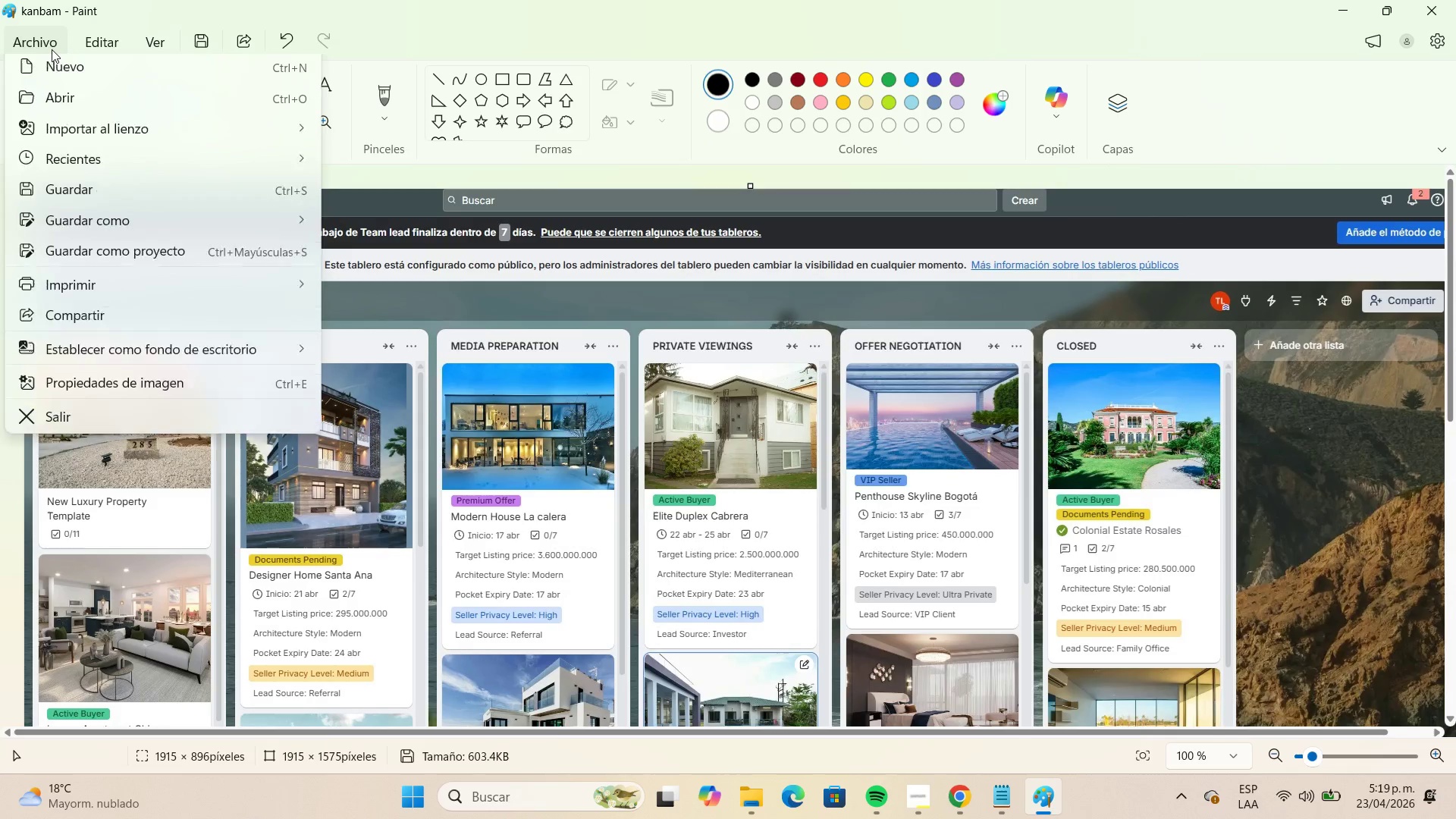 
left_click([71, 78])
 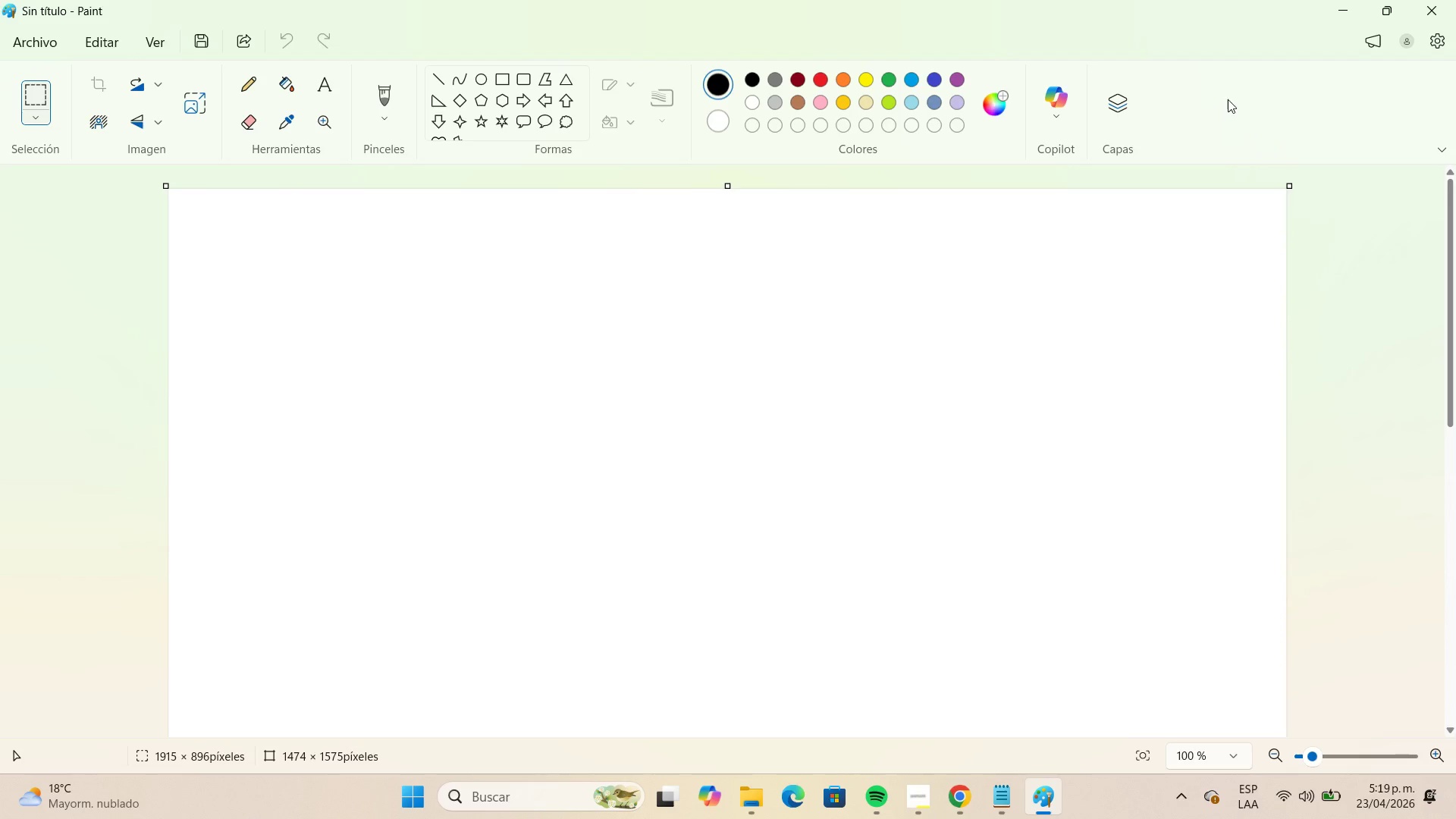 
left_click([1335, 9])
 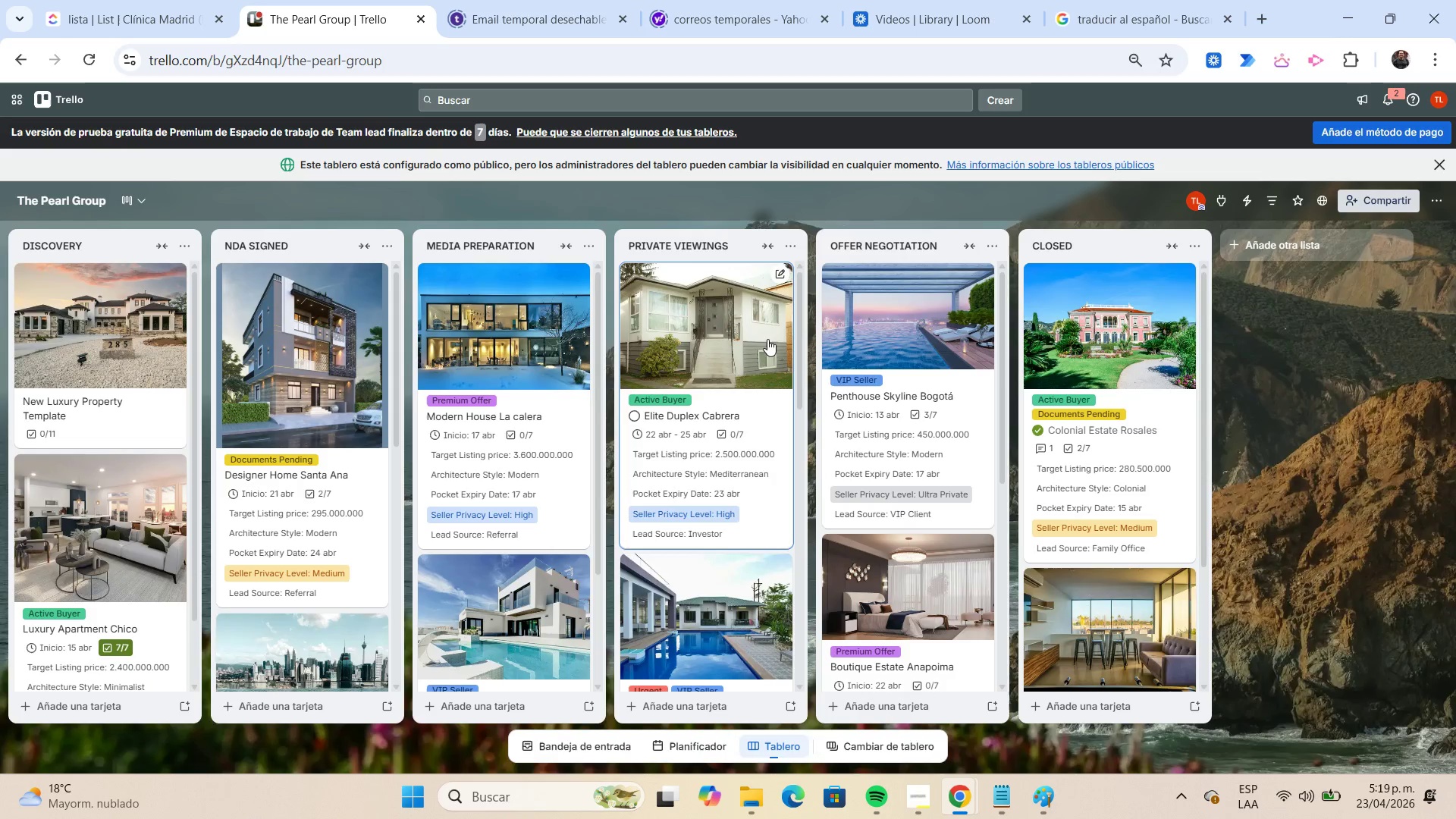 
left_click([151, 337])
 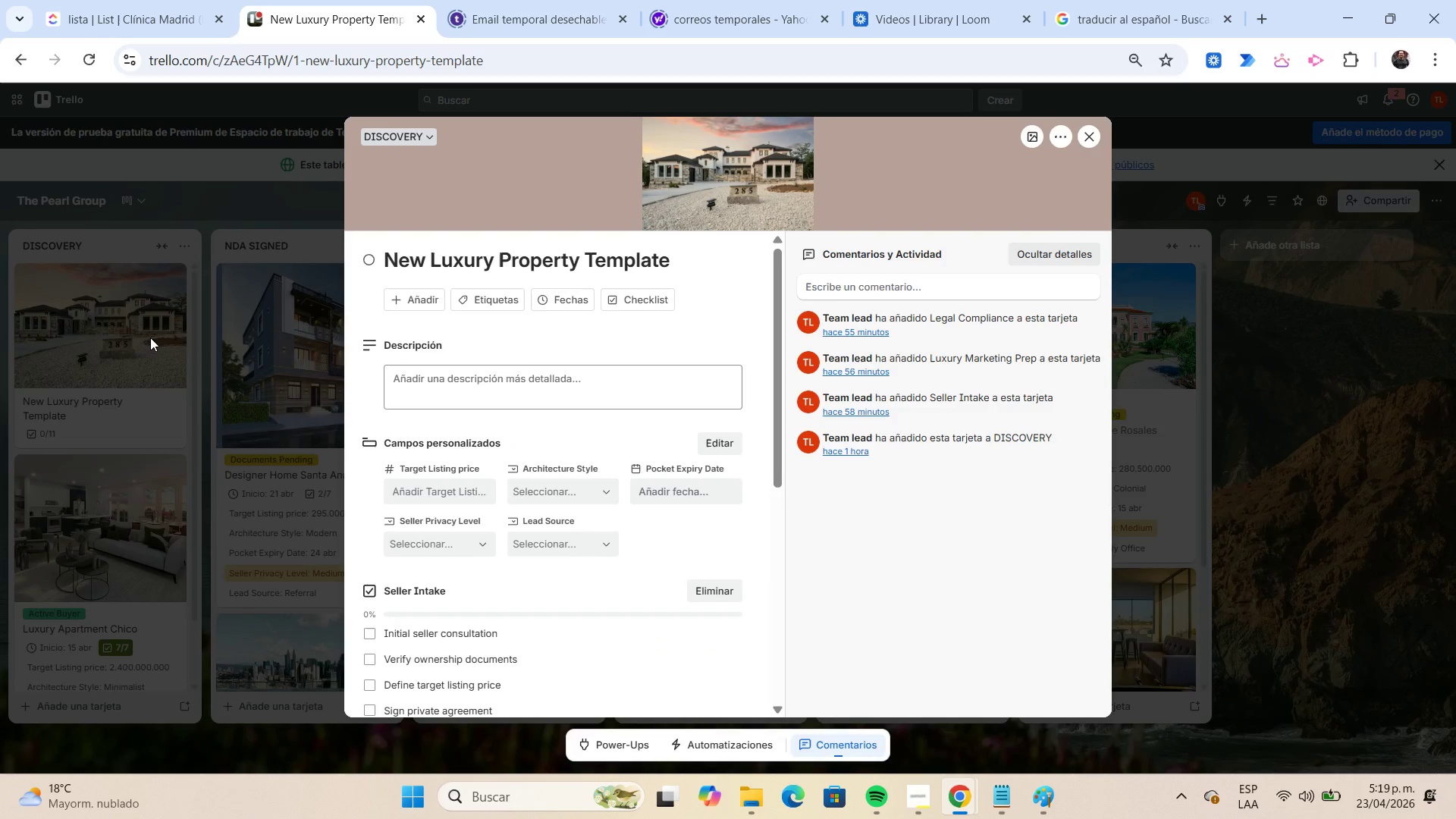 
key(Meta+Shift+S)
 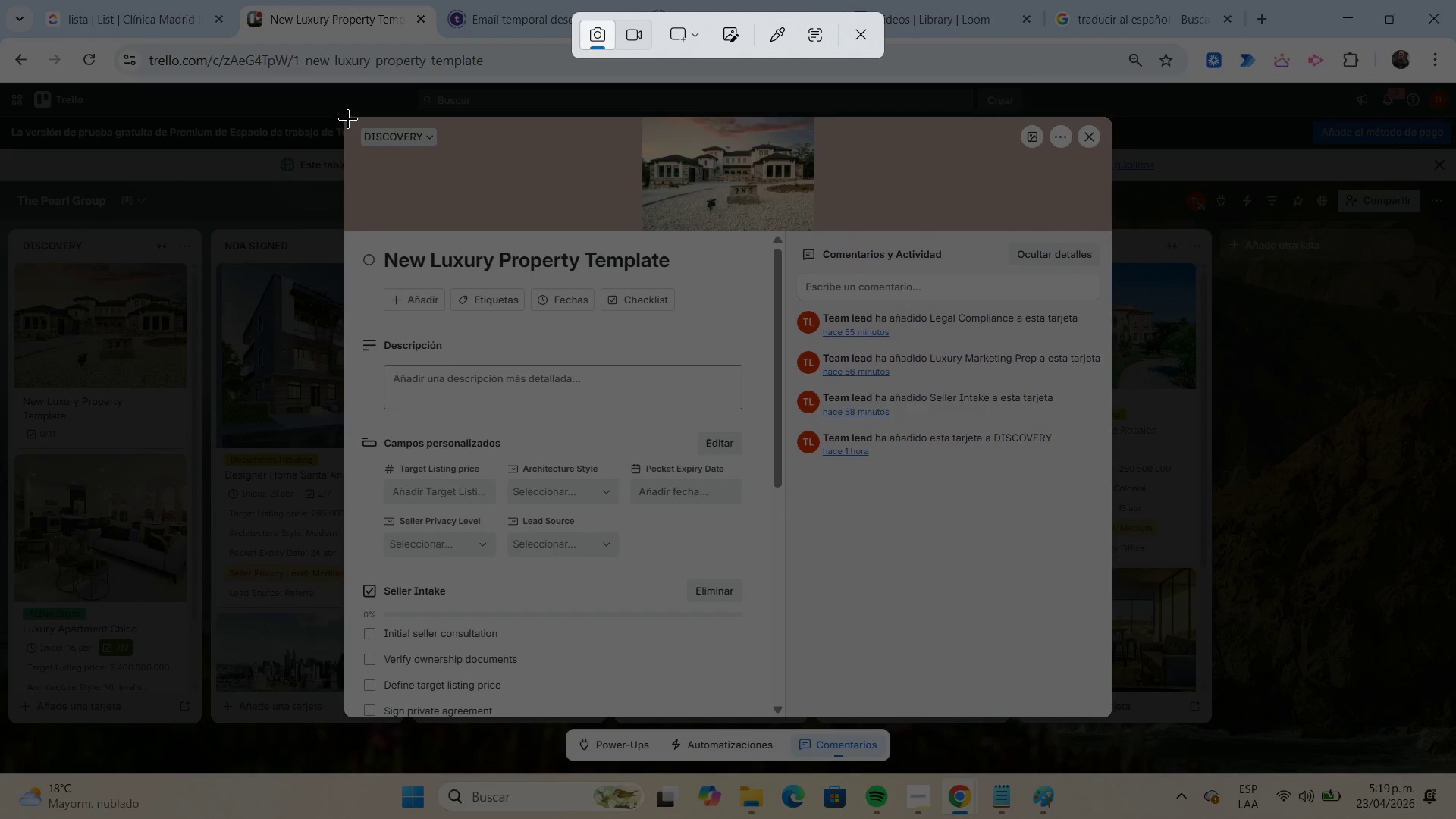 
left_click_drag(start_coordinate=[345, 114], to_coordinate=[1116, 720])
 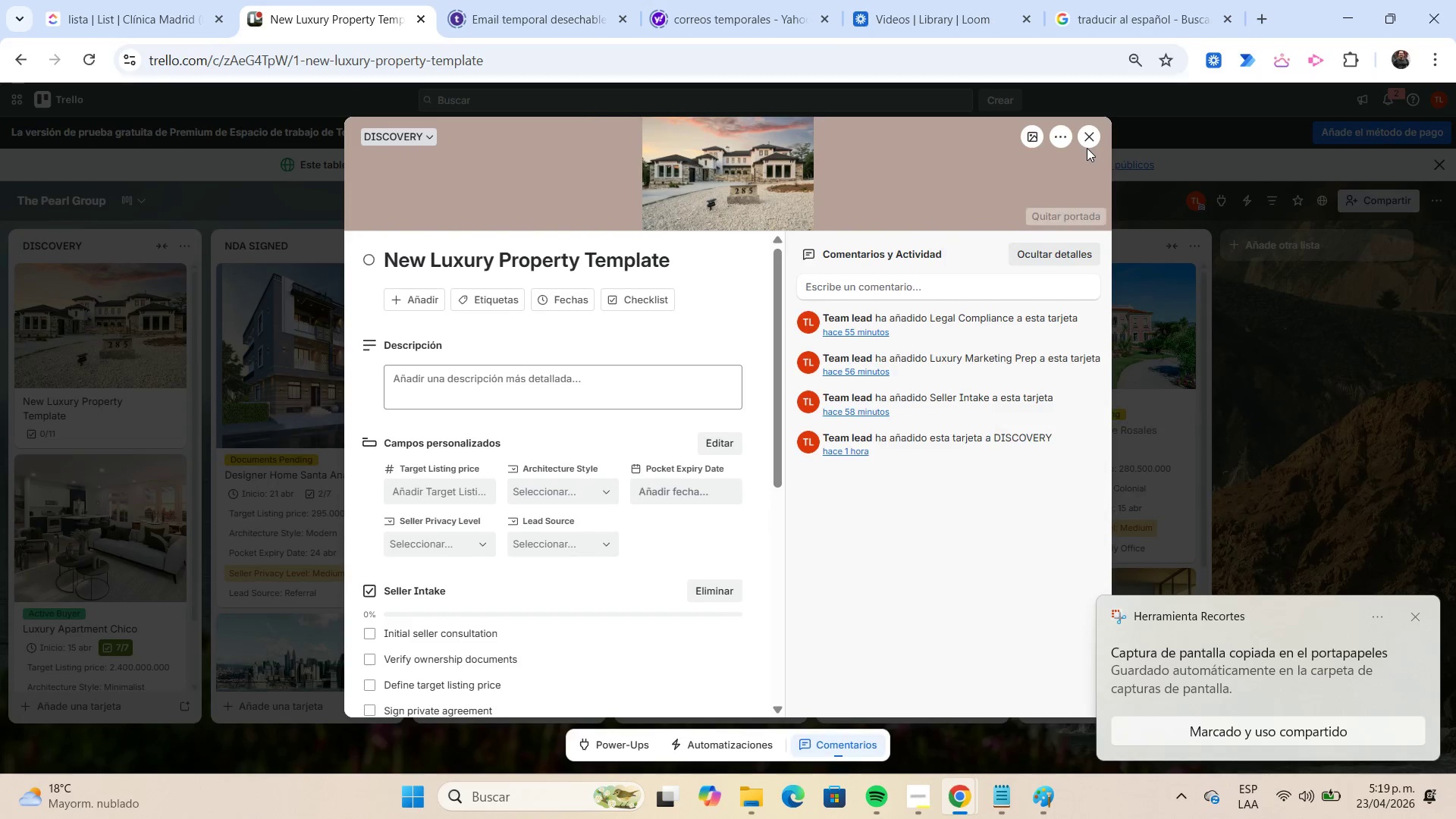 
left_click([1085, 146])
 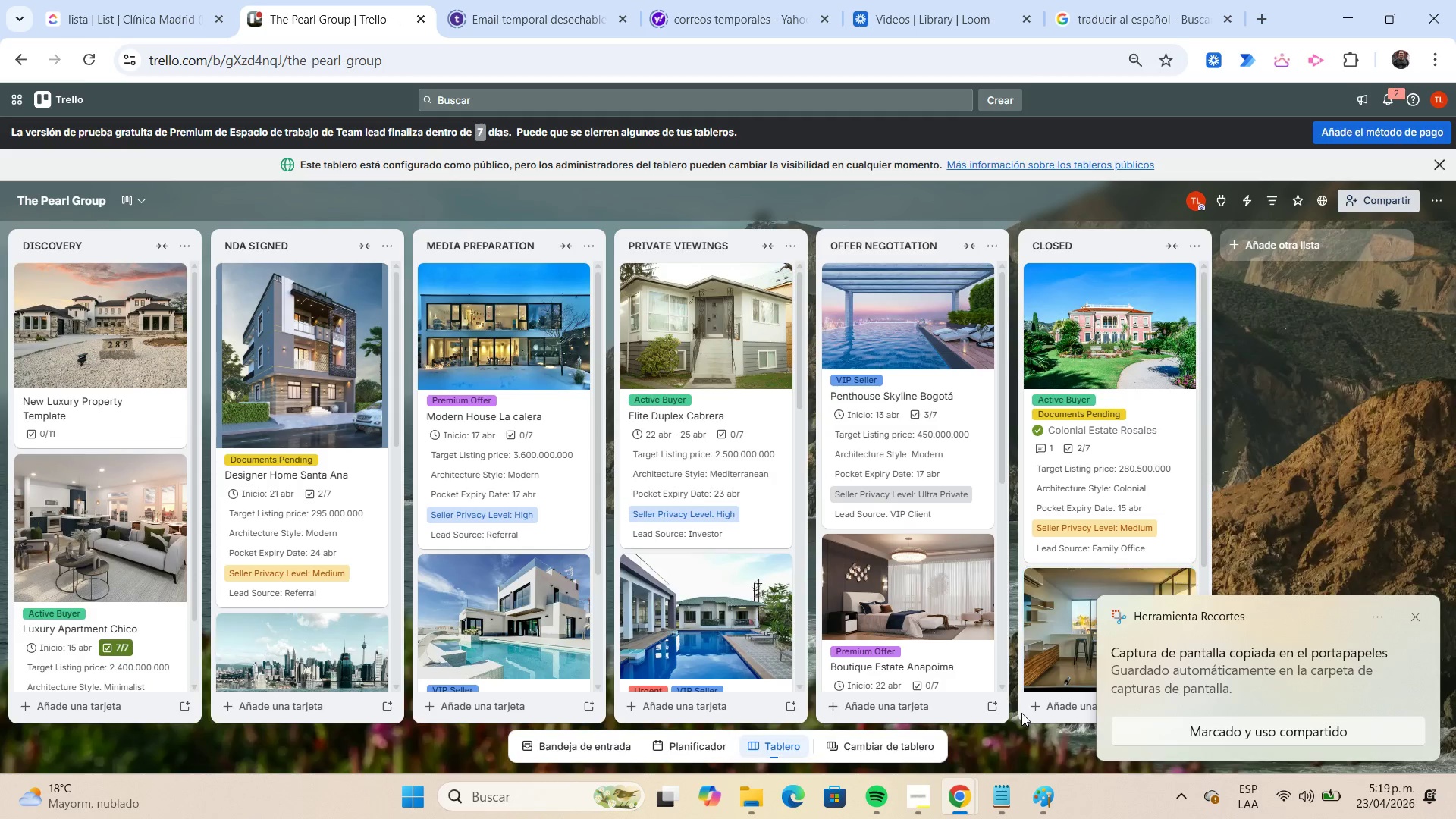 
left_click([1049, 788])
 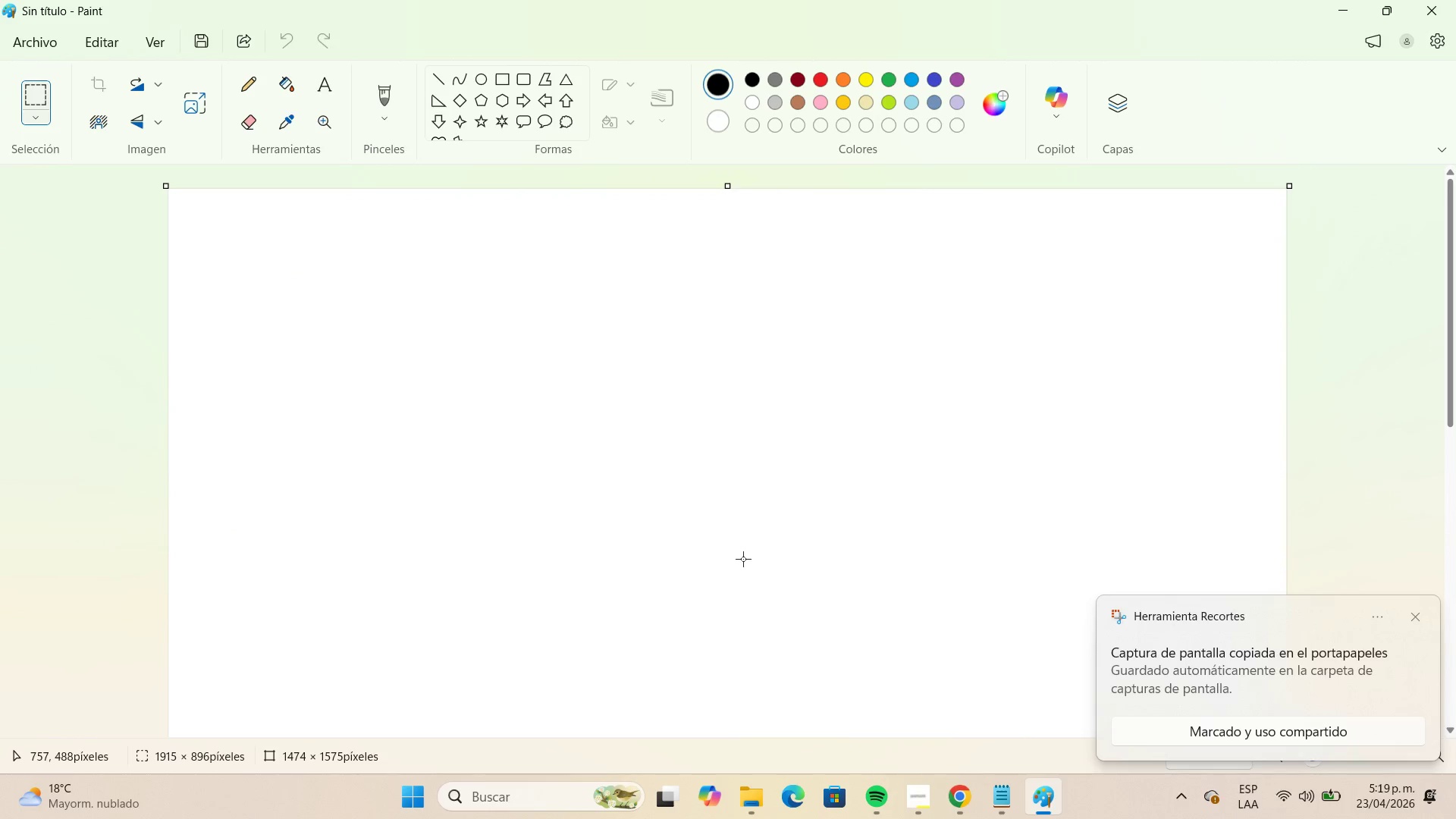 
key(Control+V)
 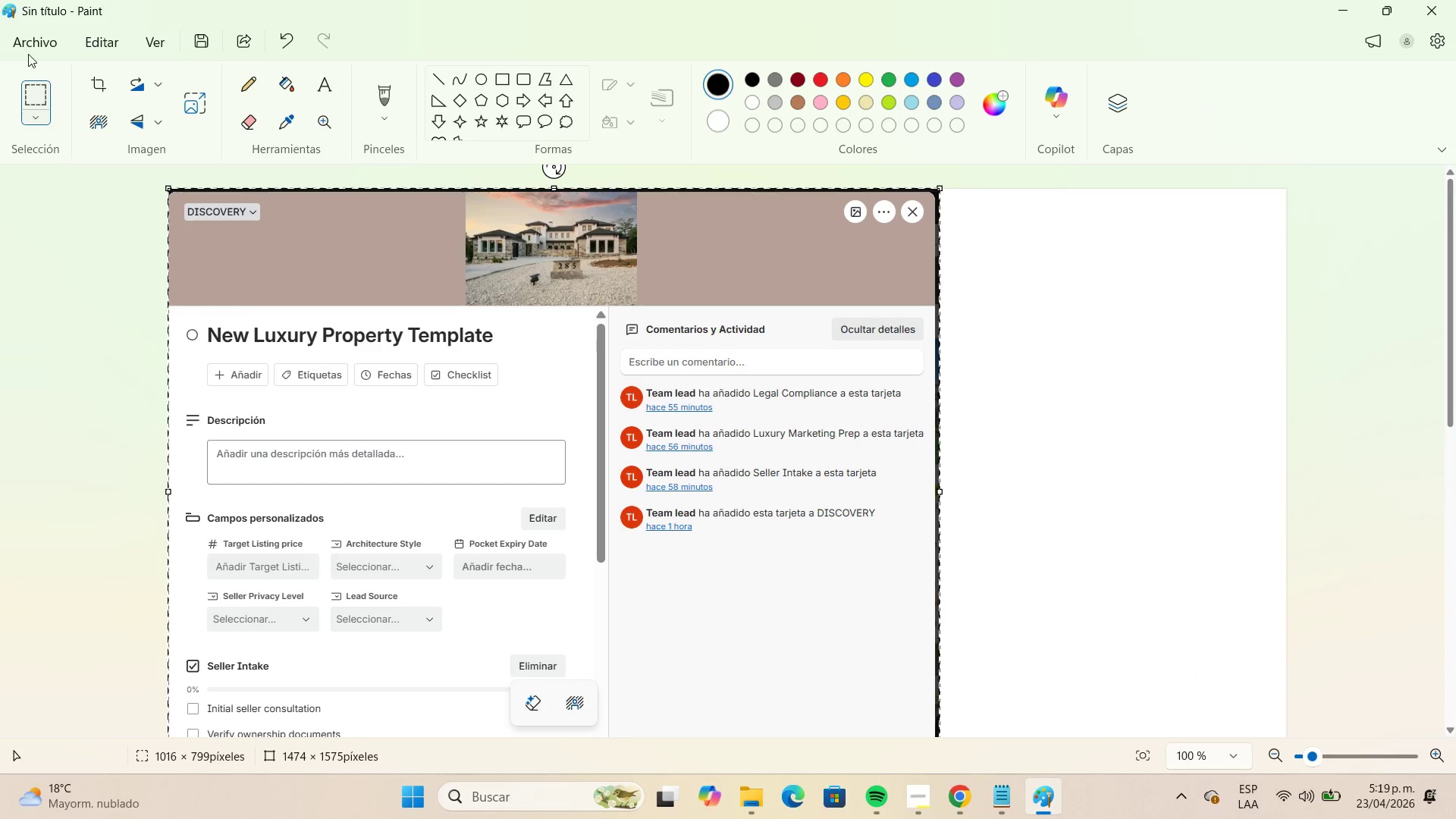 
left_click([28, 52])
 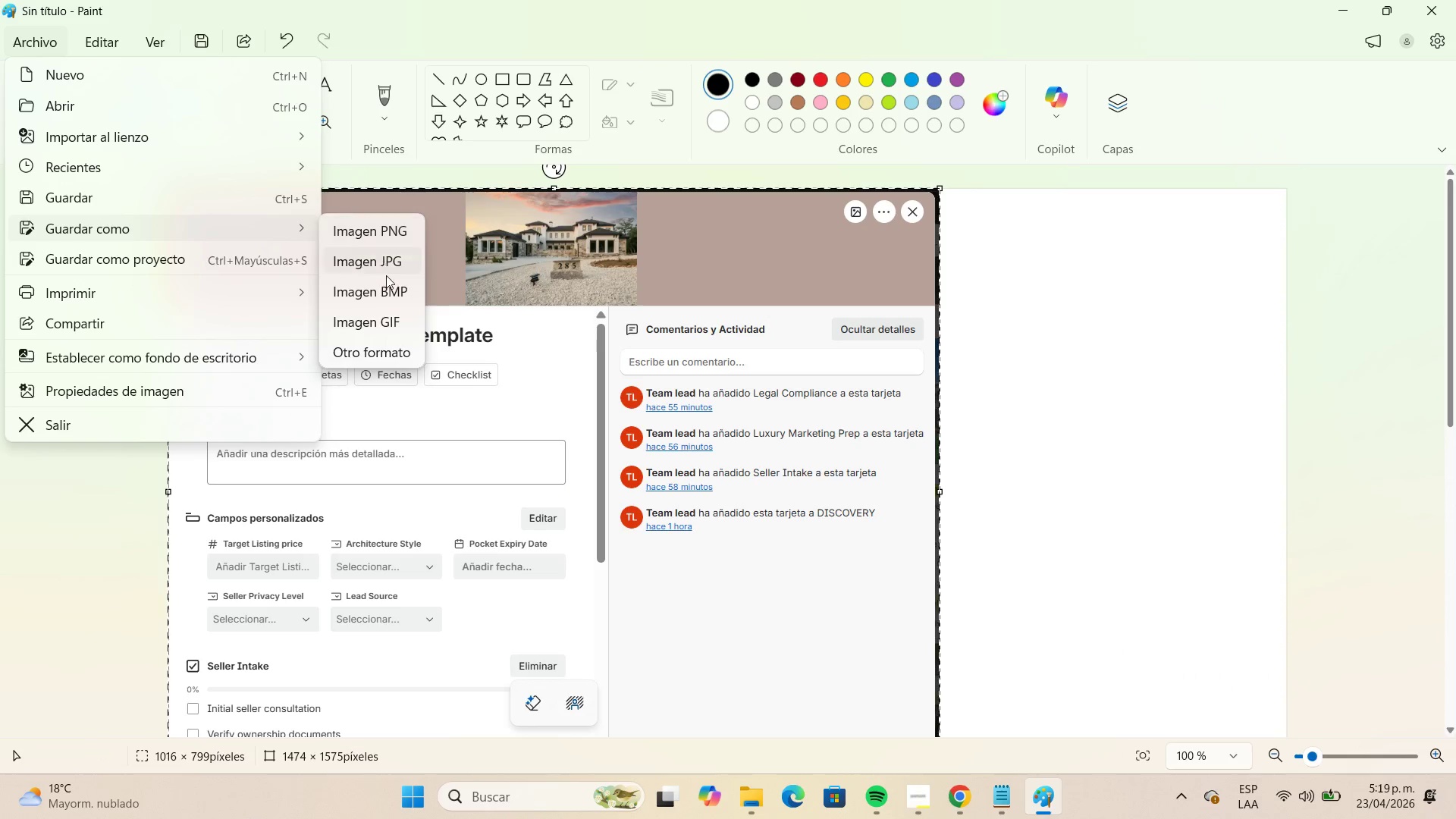 
left_click([381, 271])
 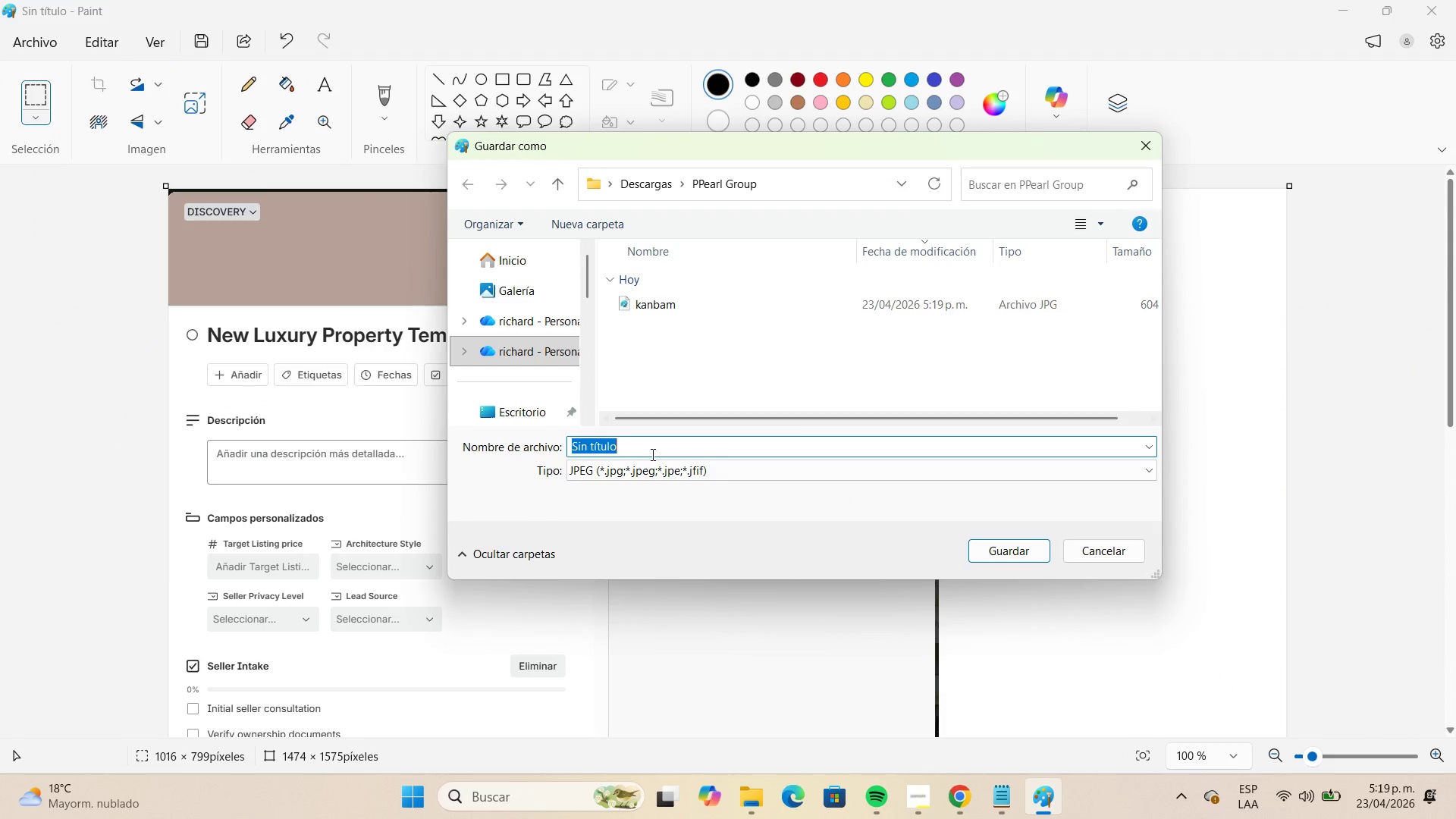 
type(a)
key(Backspace)
type(card)
 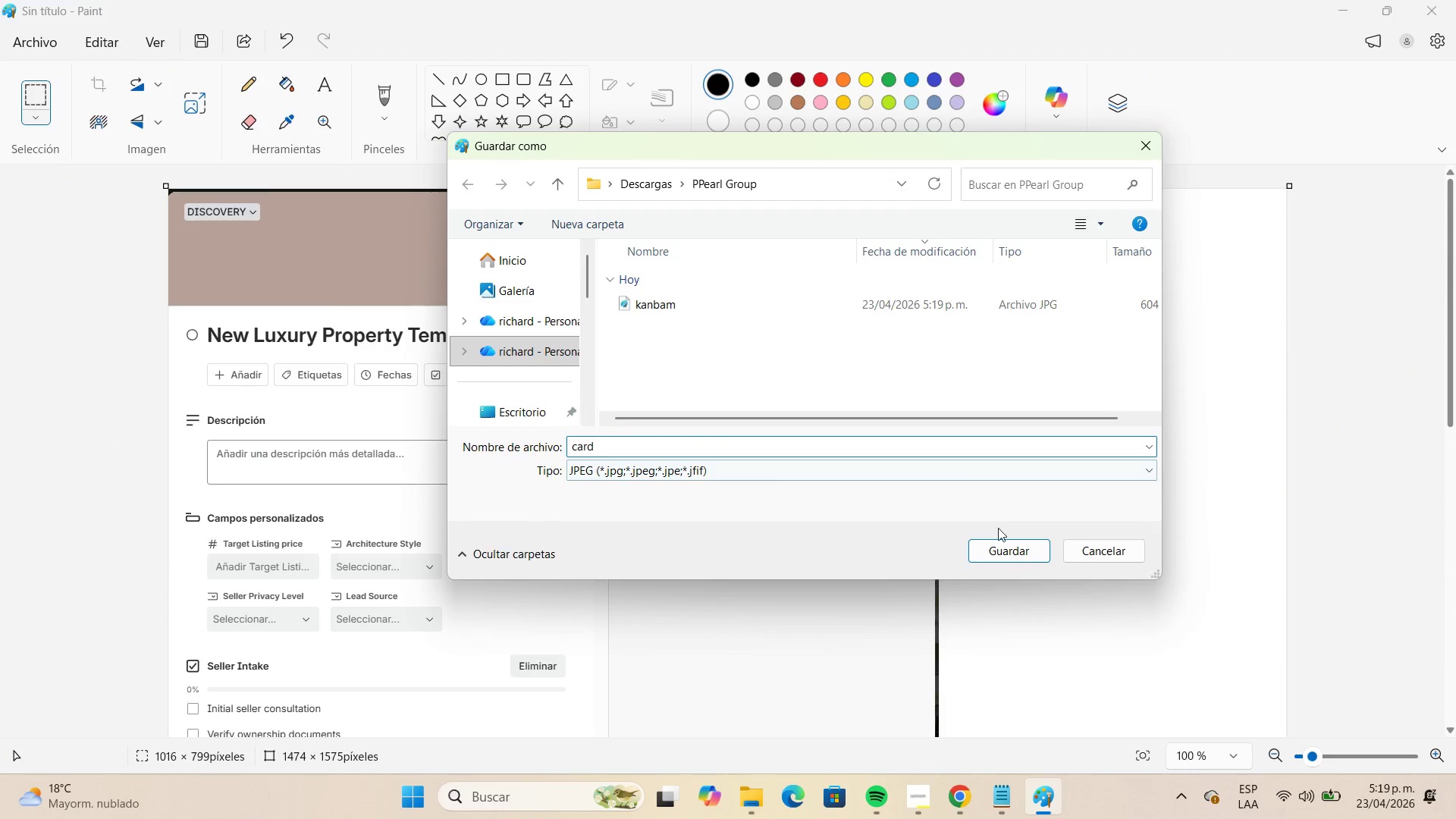 
left_click([1012, 545])
 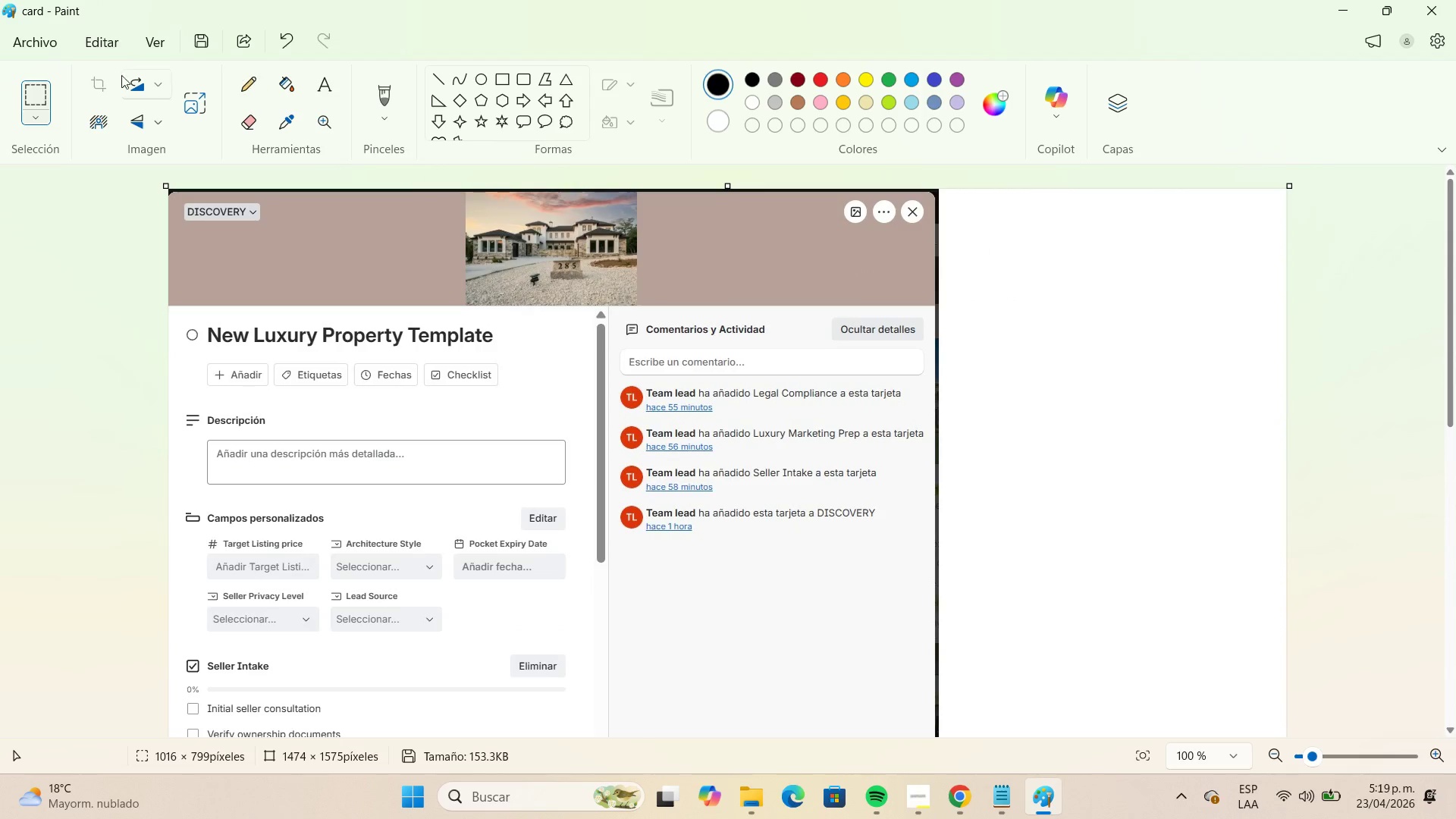 
left_click([46, 50])
 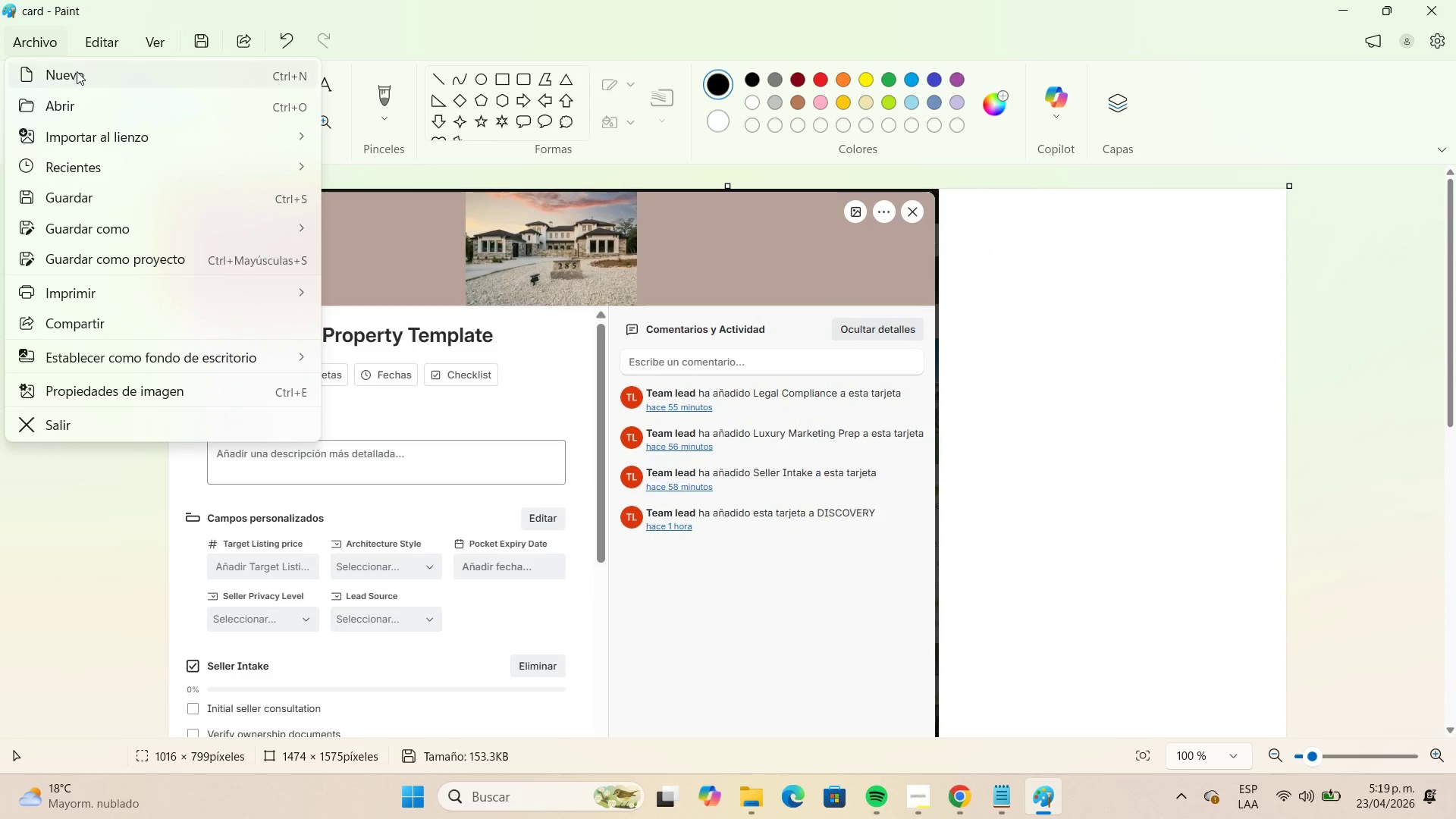 
left_click([77, 71])
 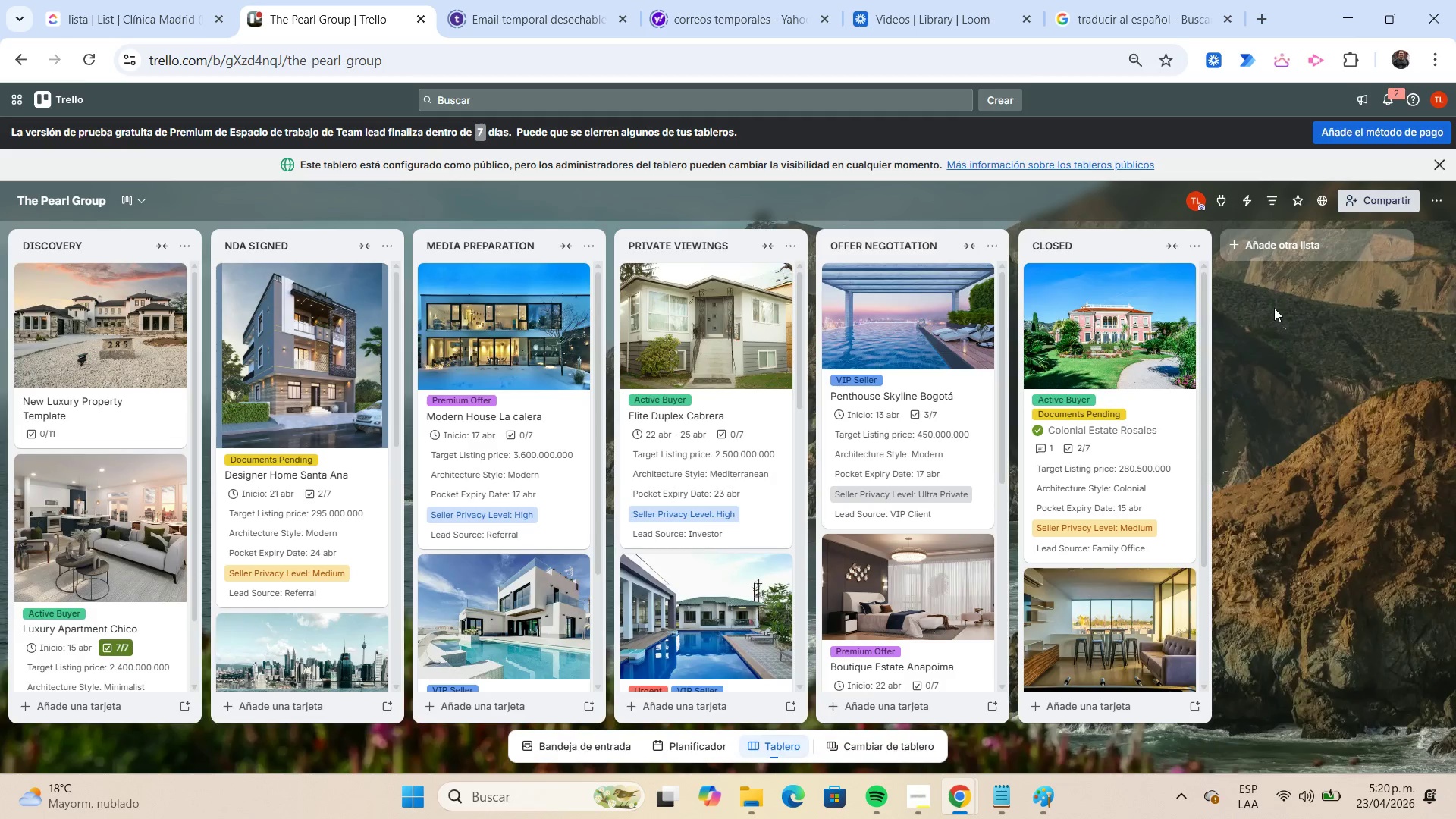 
left_click([1250, 205])